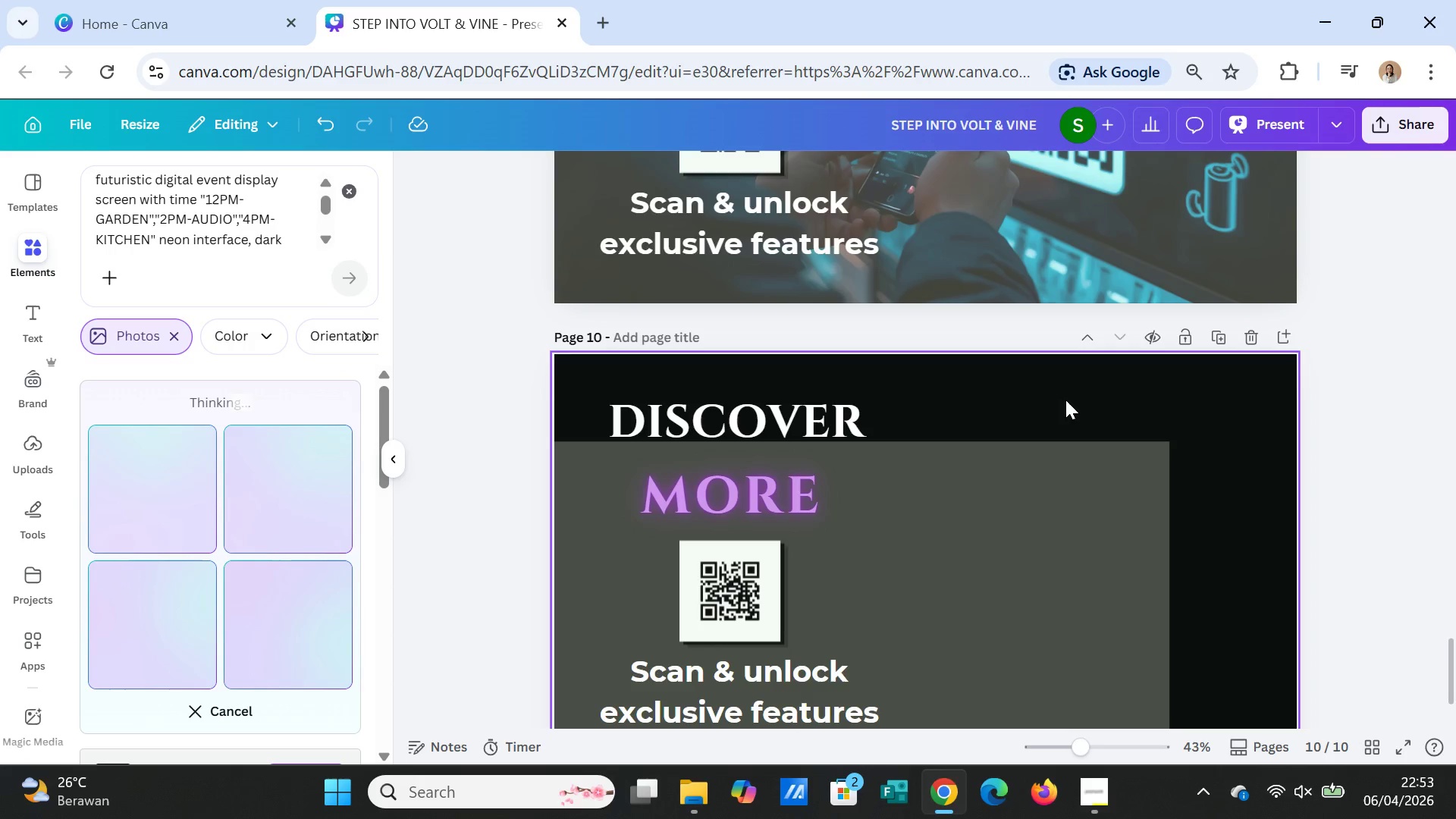 
mouse_move([1298, 775])
 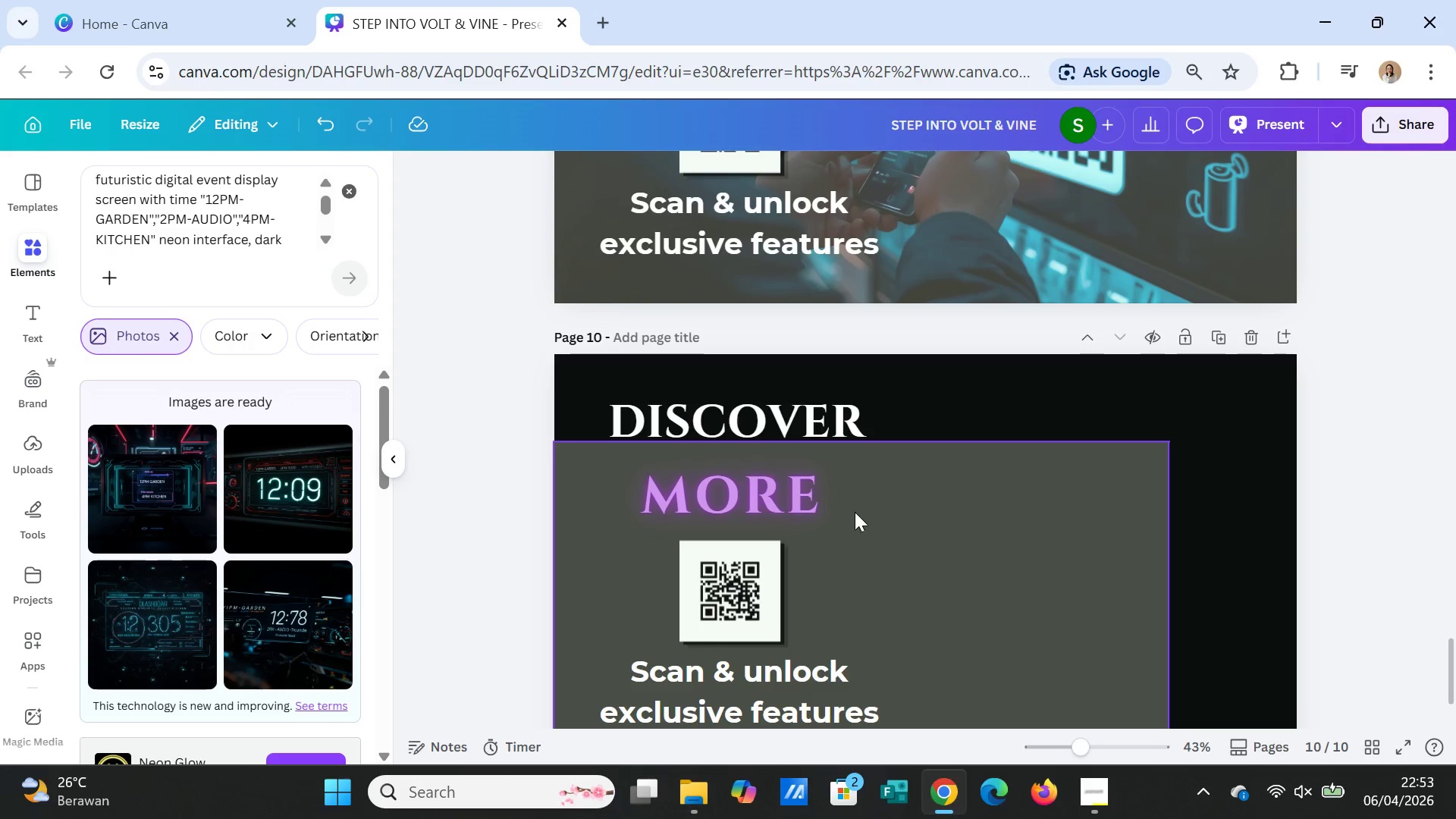 
mouse_move([858, 497])
 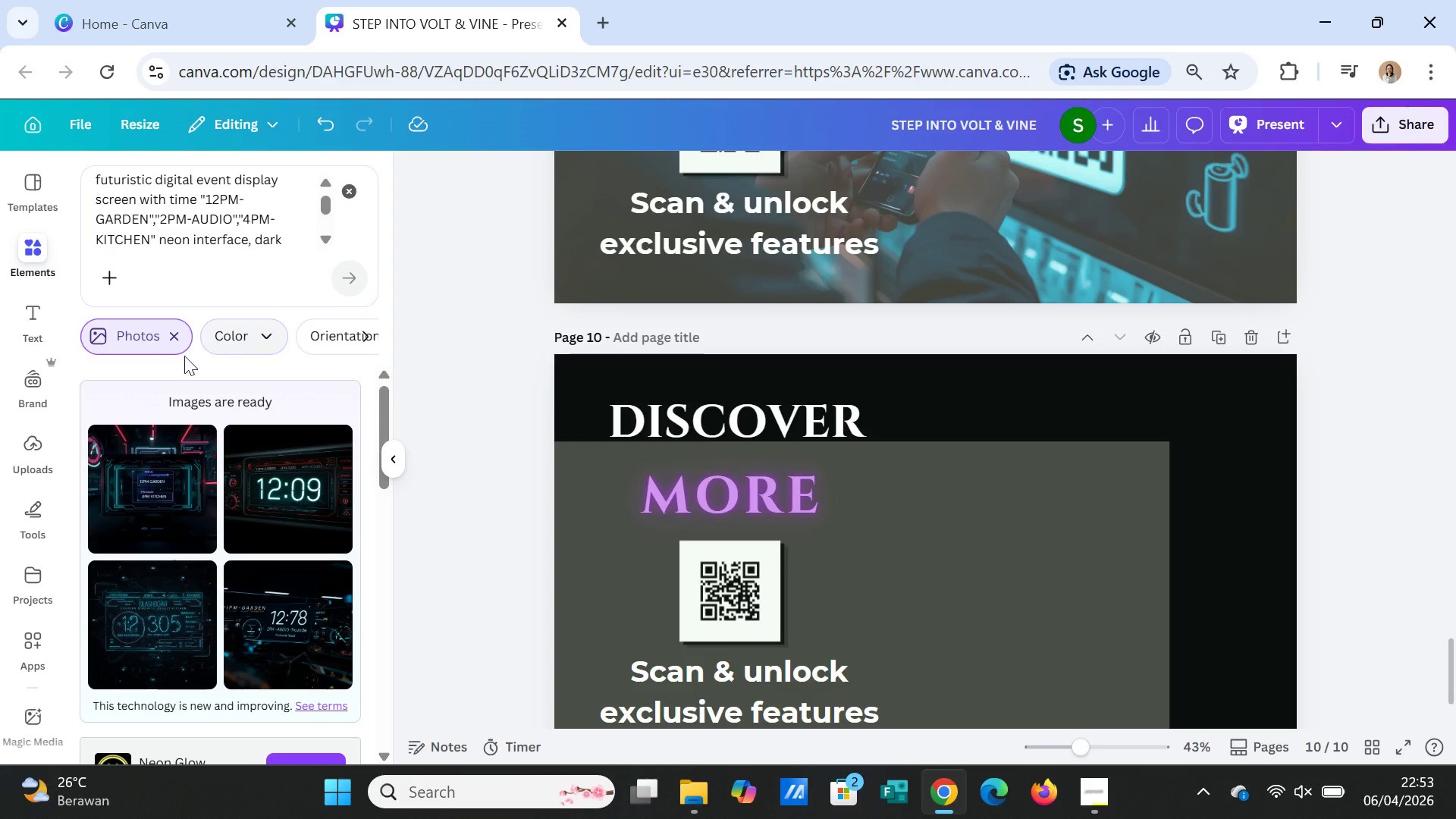 
left_click([172, 496])
 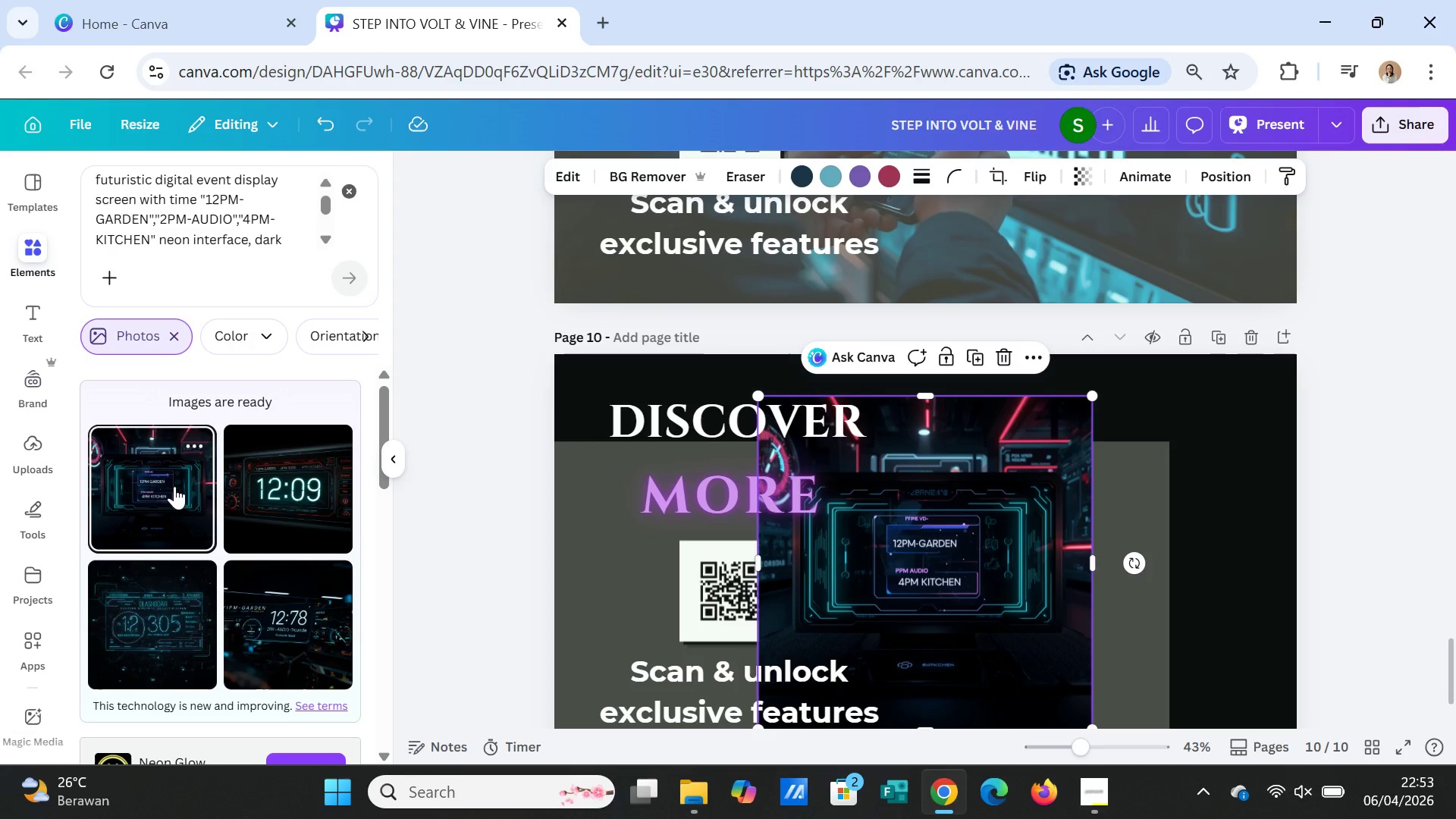 
wait(9.67)
 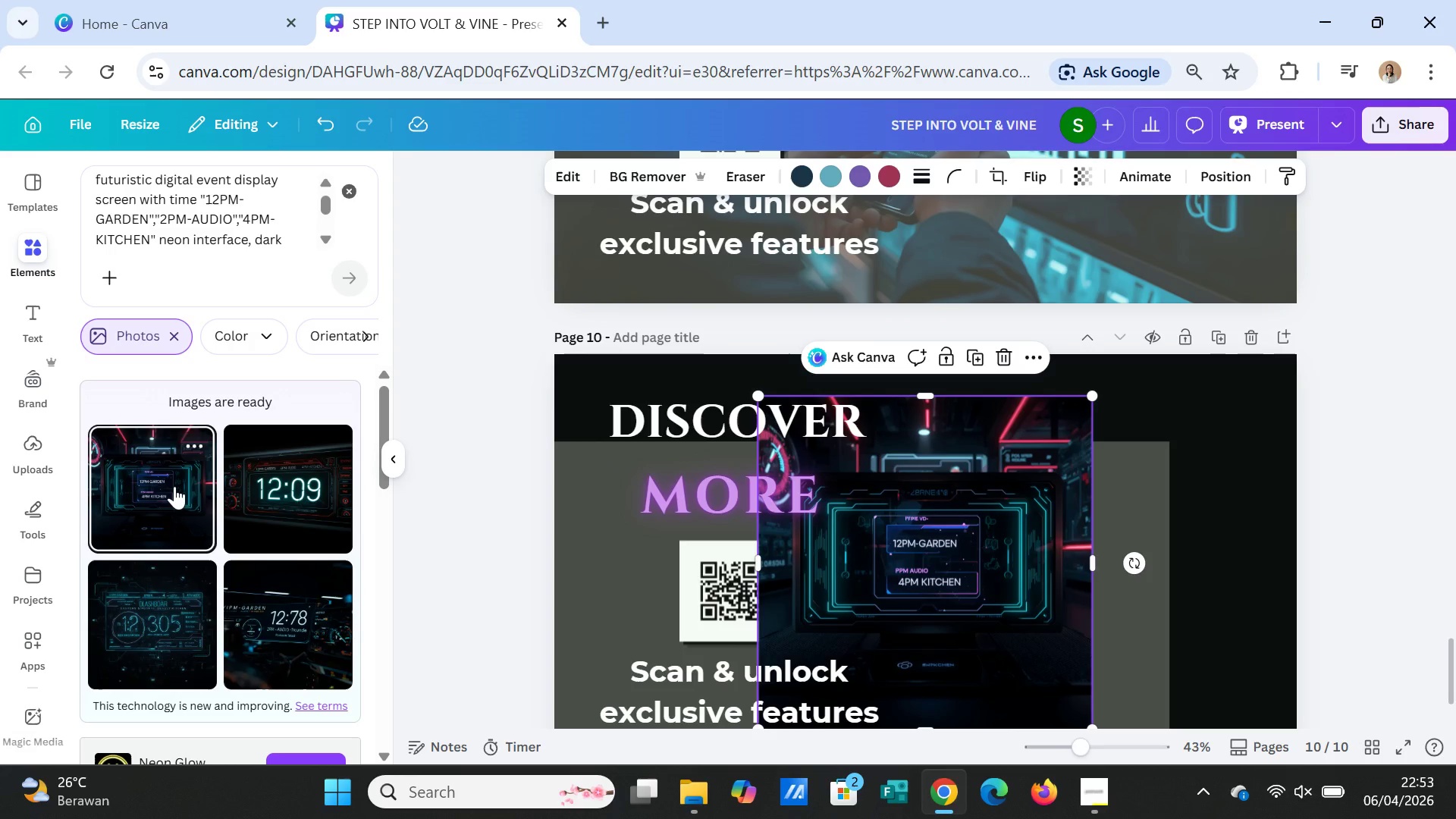 
key(Delete)
 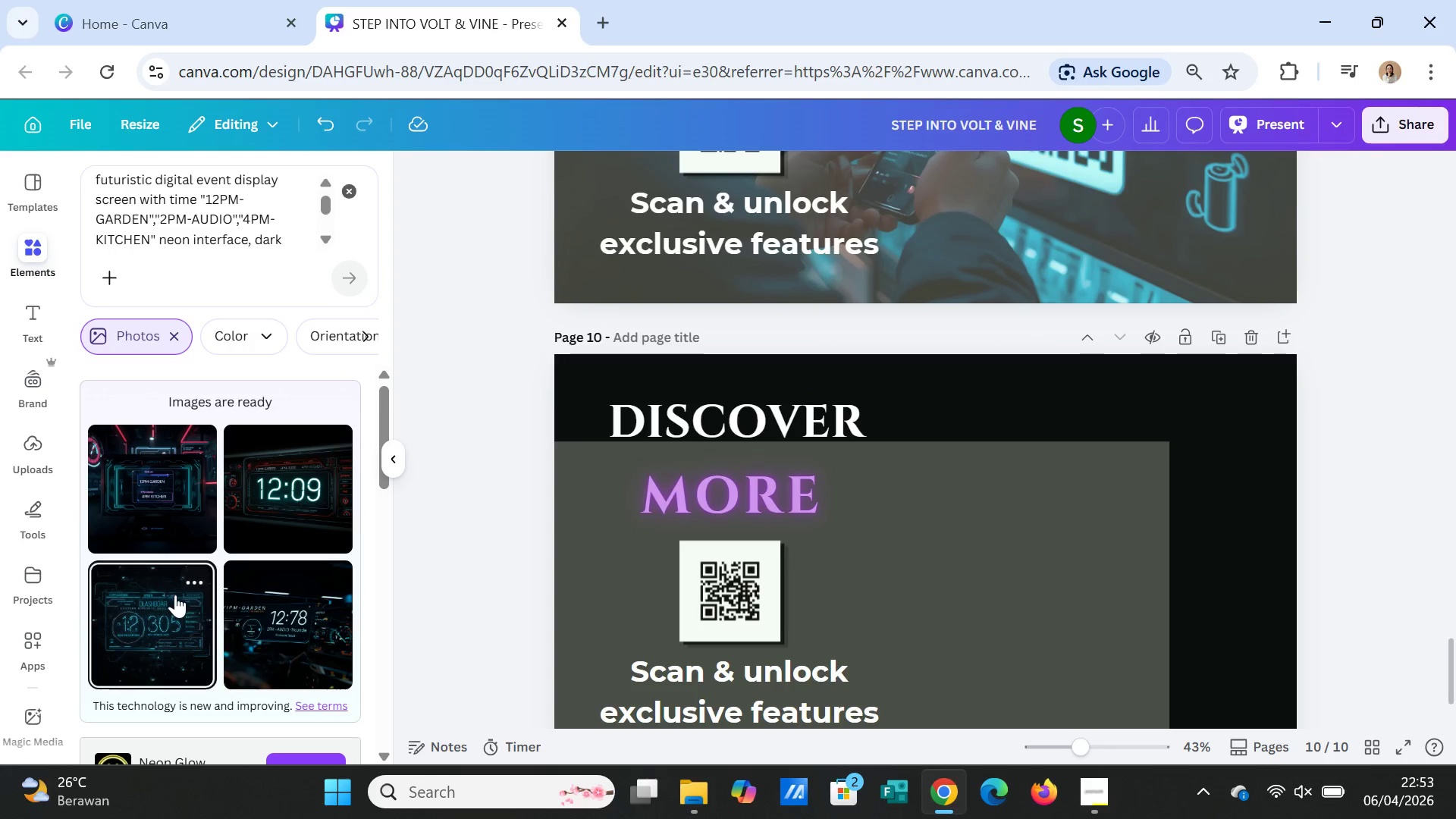 
left_click([175, 595])
 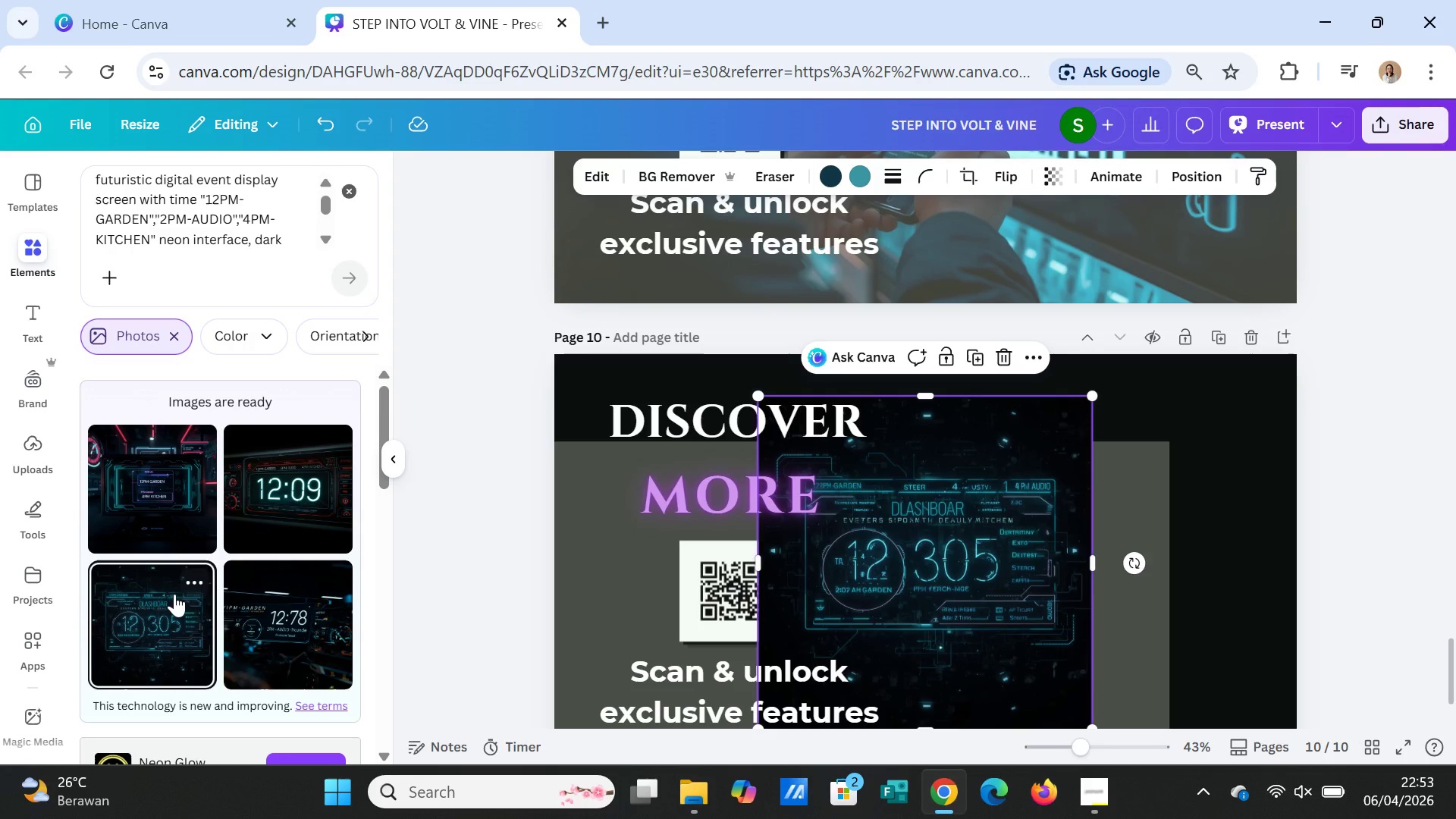 
key(Delete)
 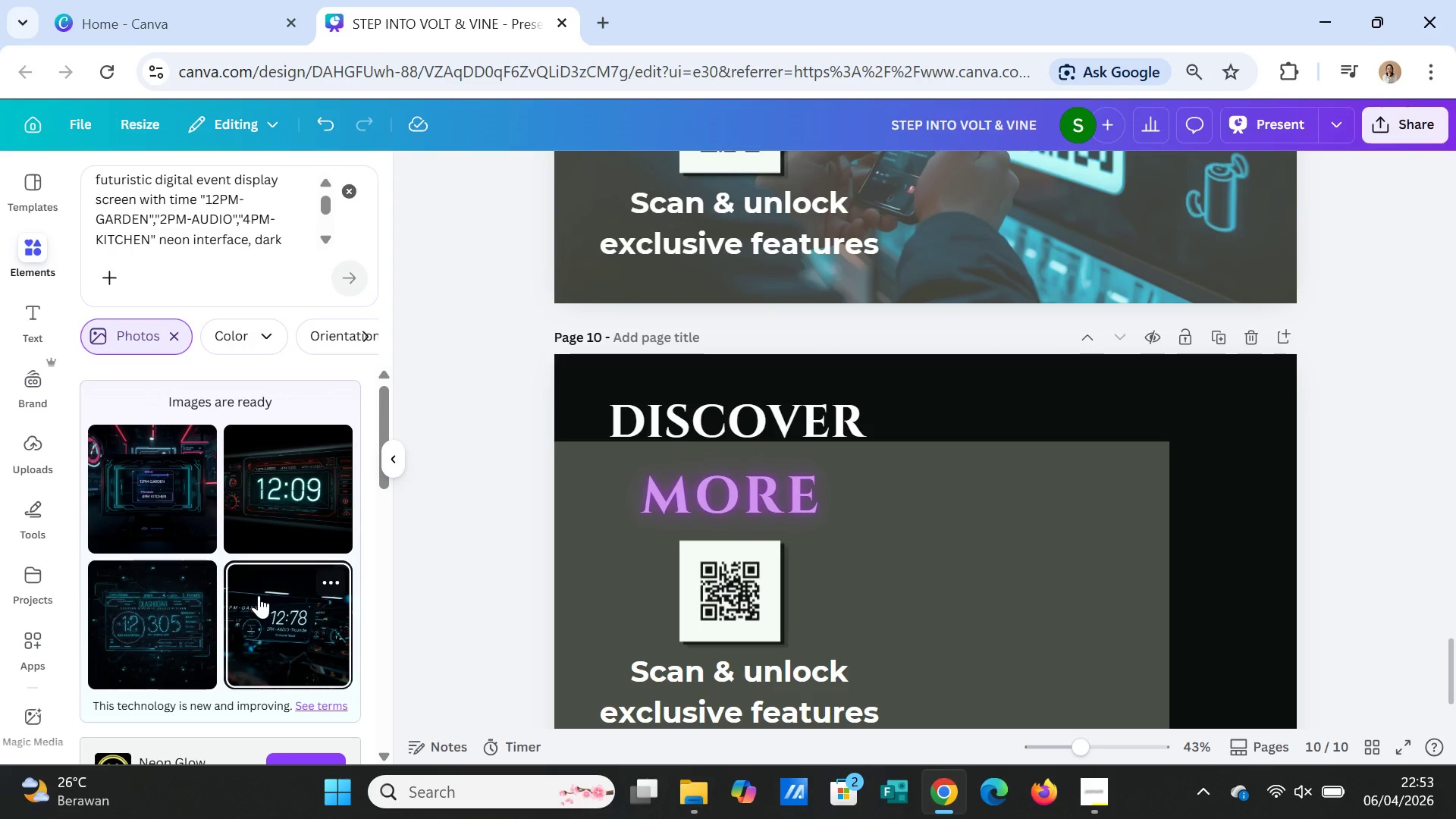 
left_click([259, 595])
 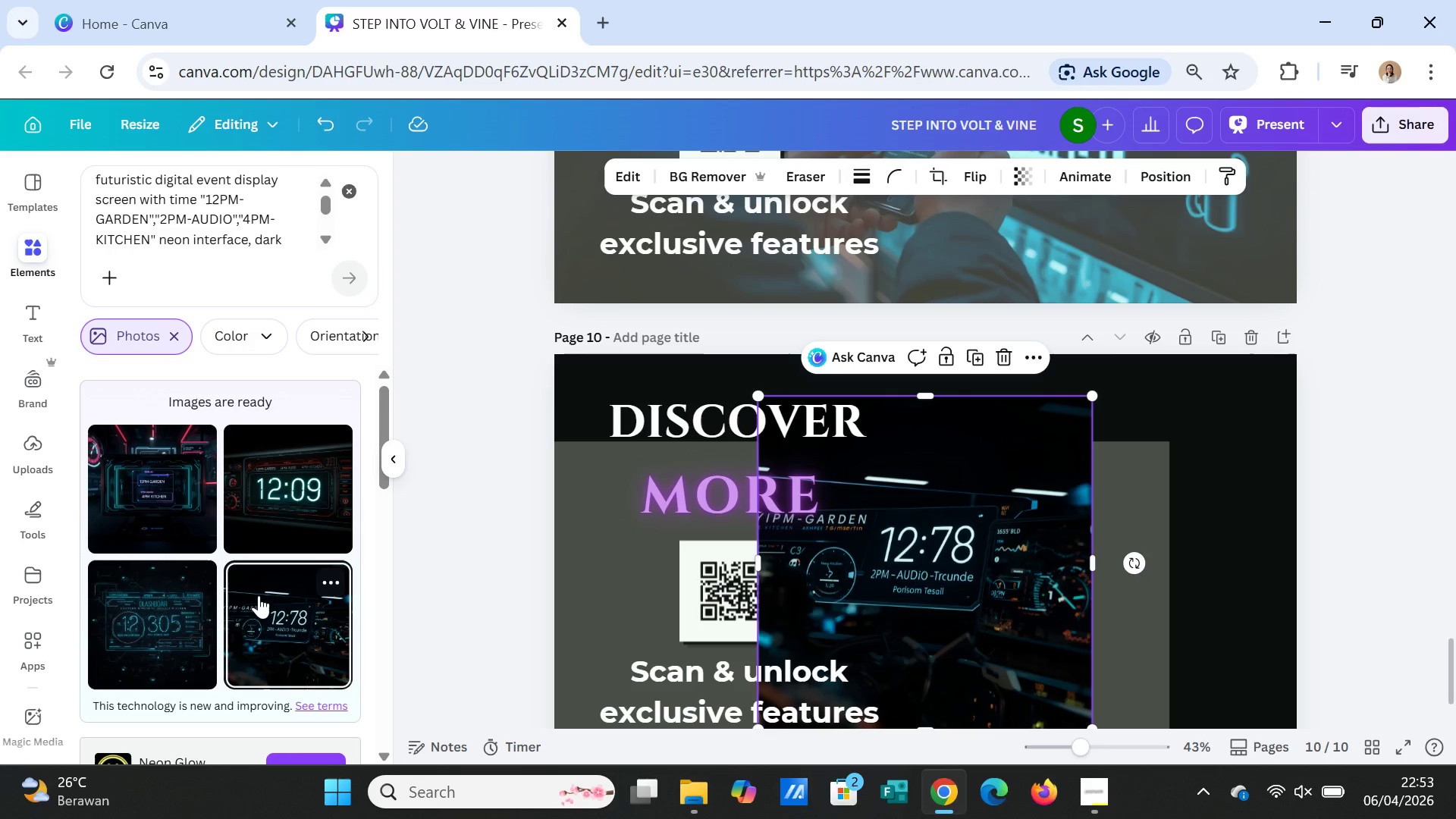 
key(Delete)
 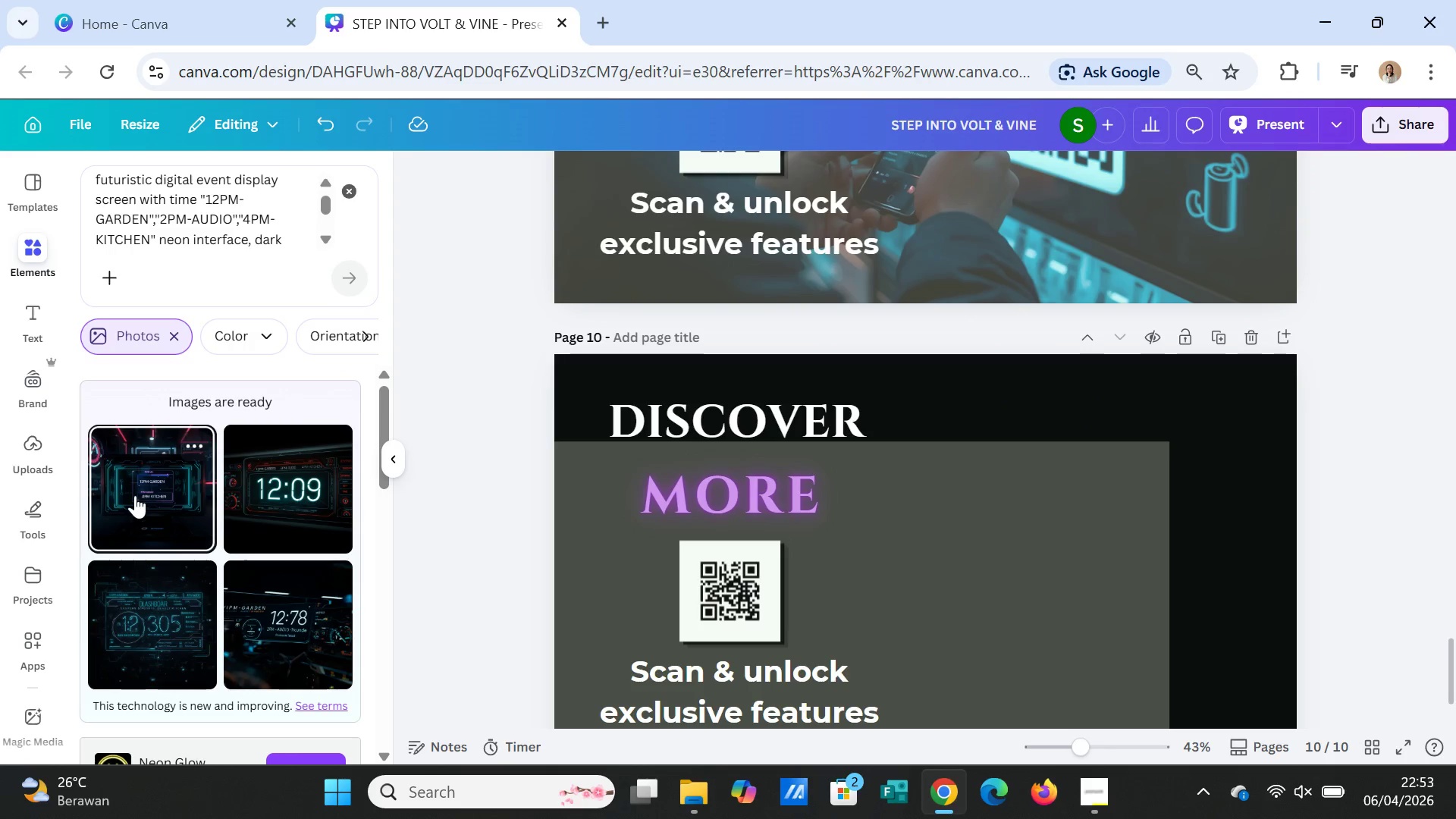 
left_click([135, 495])
 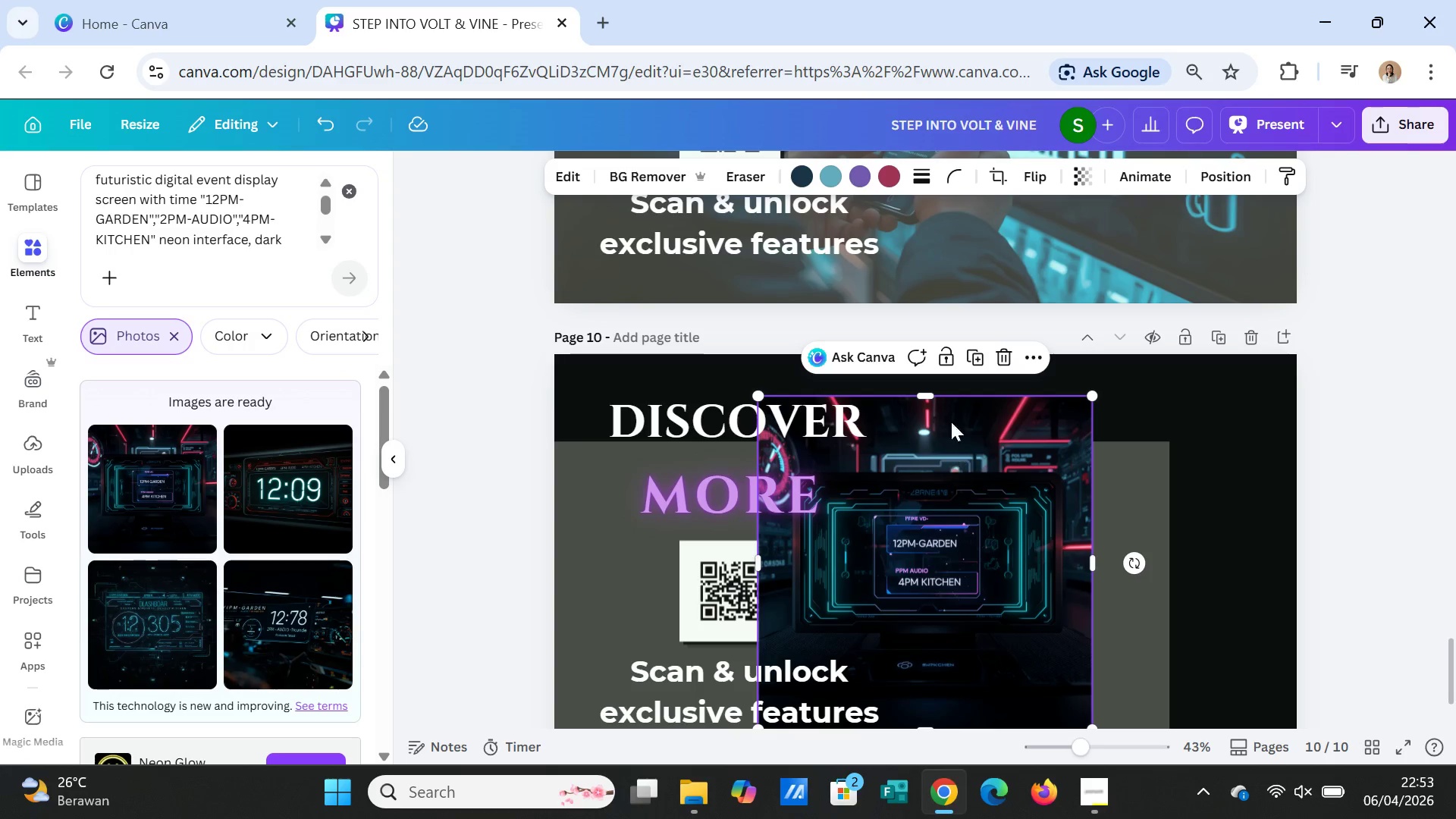 
left_click_drag(start_coordinate=[934, 397], to_coordinate=[931, 351])
 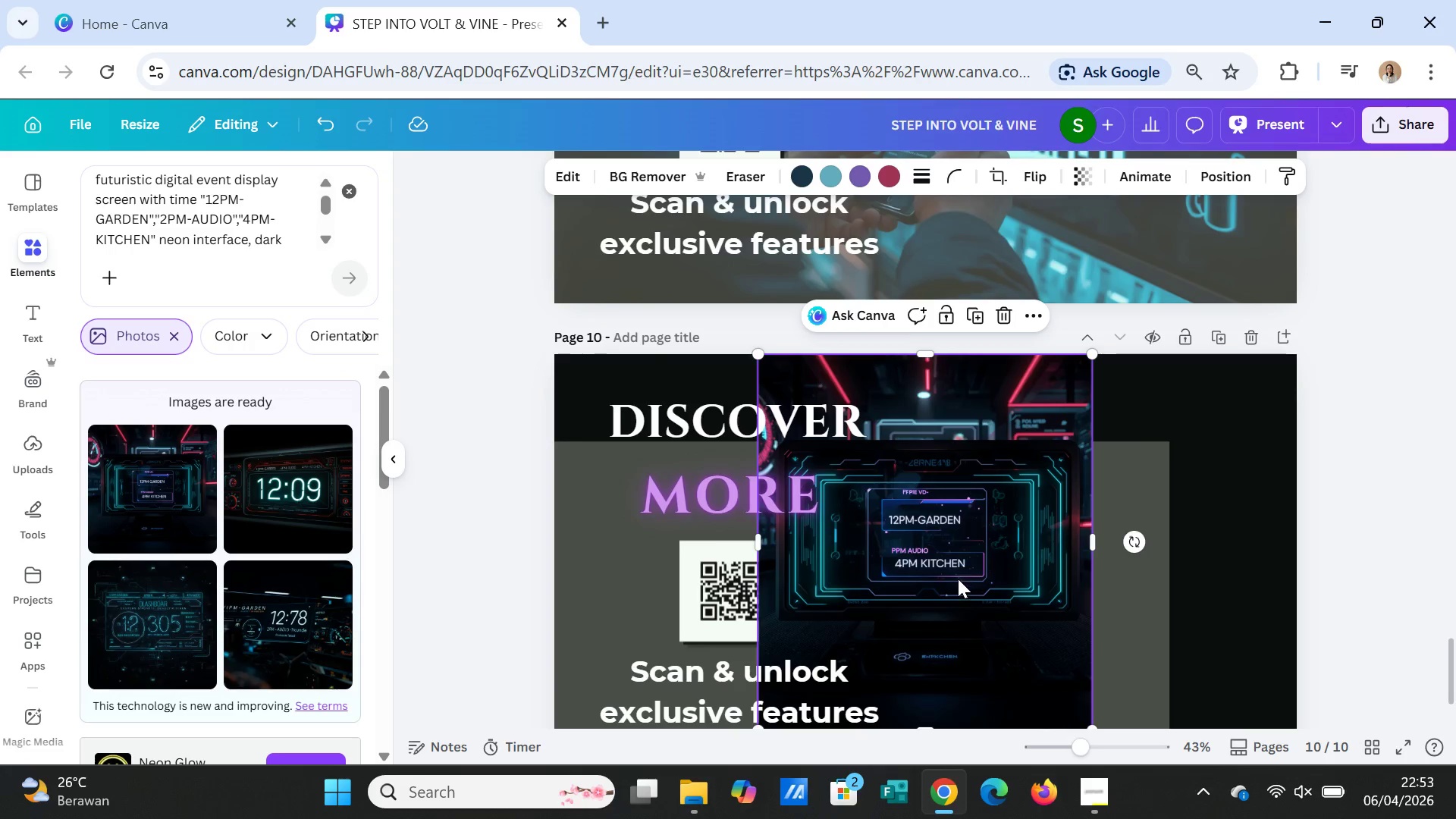 
scroll: coordinate [958, 579], scroll_direction: down, amount: 2.0
 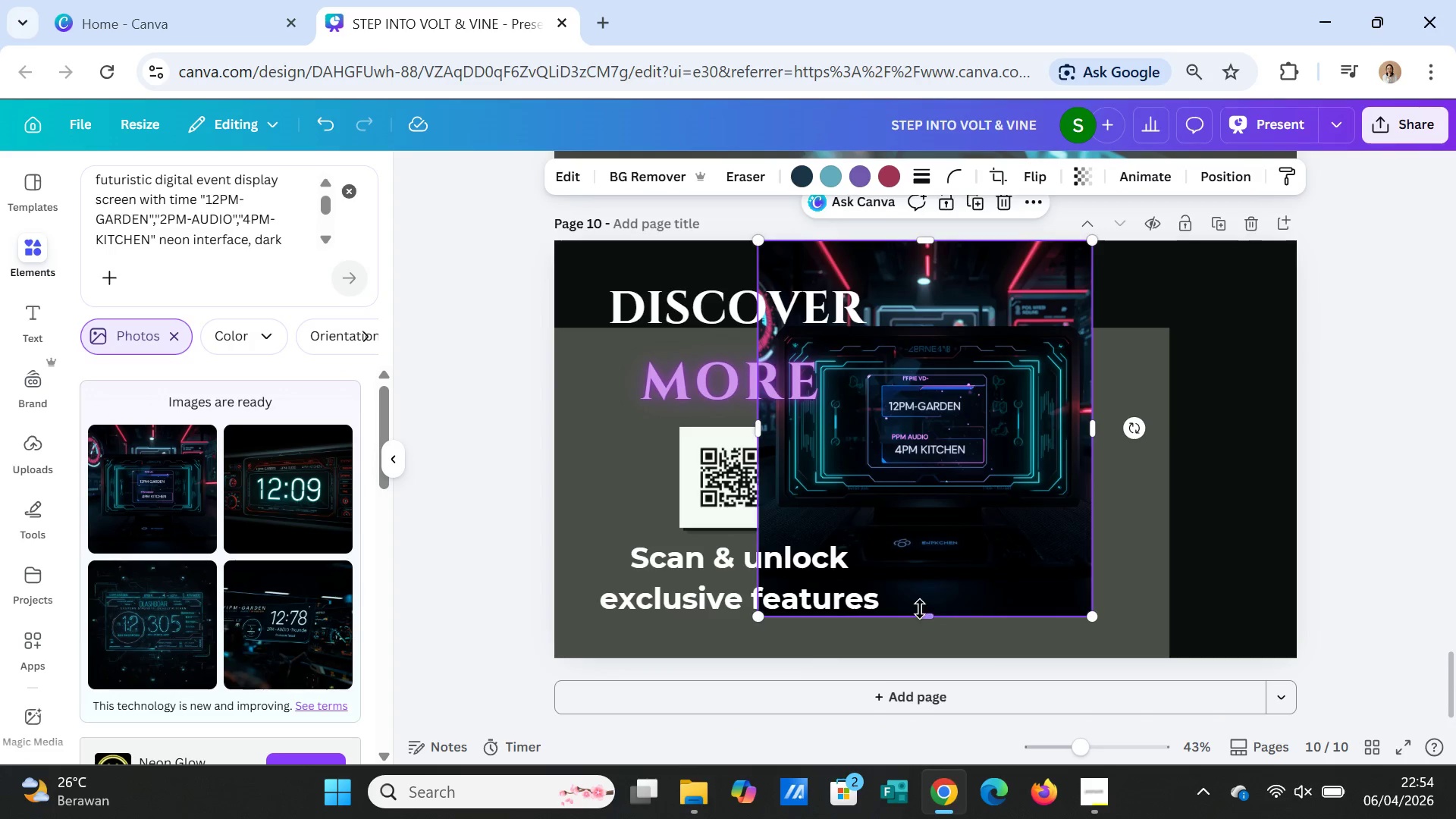 
left_click_drag(start_coordinate=[921, 613], to_coordinate=[924, 652])
 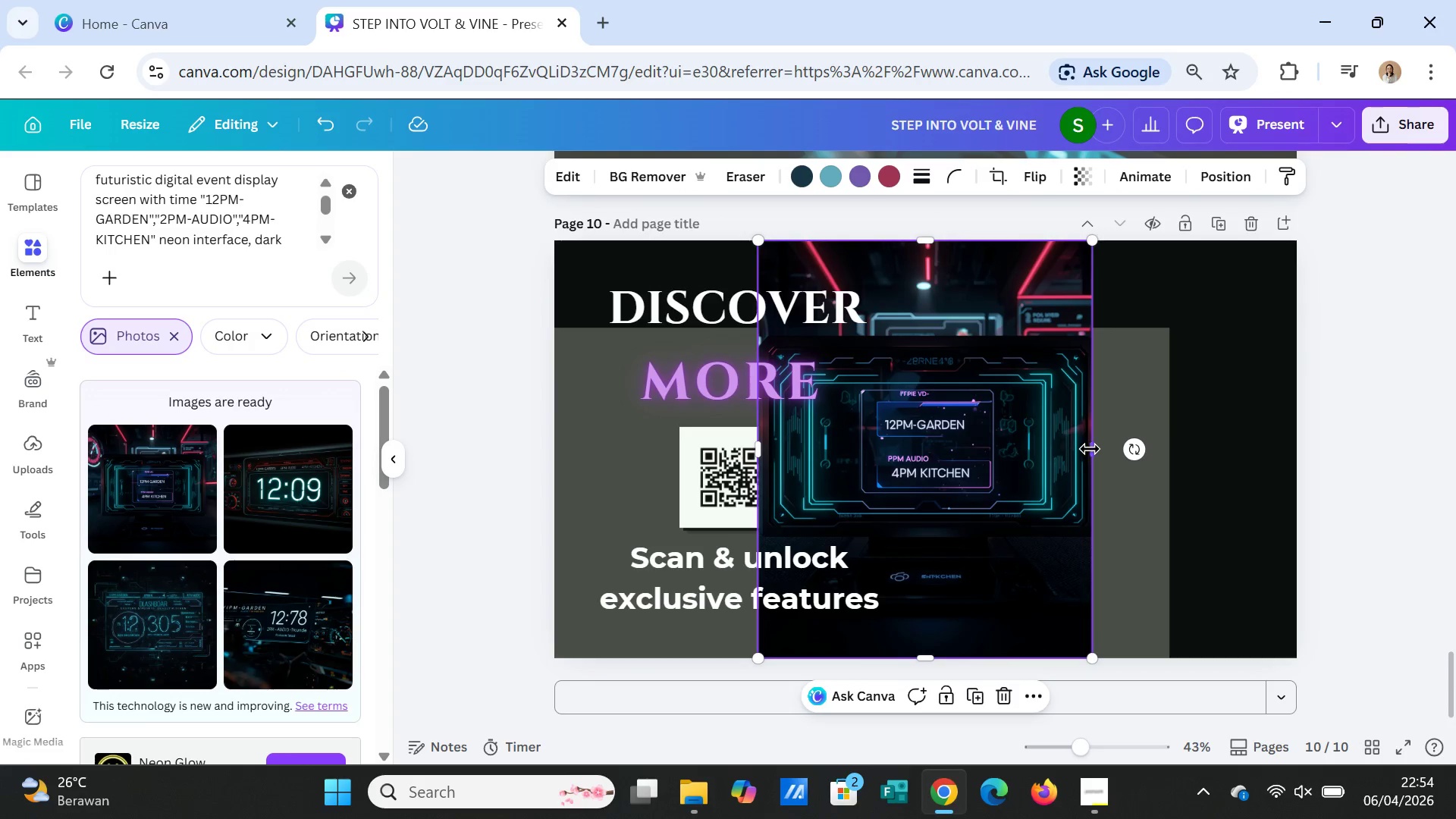 
left_click_drag(start_coordinate=[1090, 449], to_coordinate=[1291, 452])
 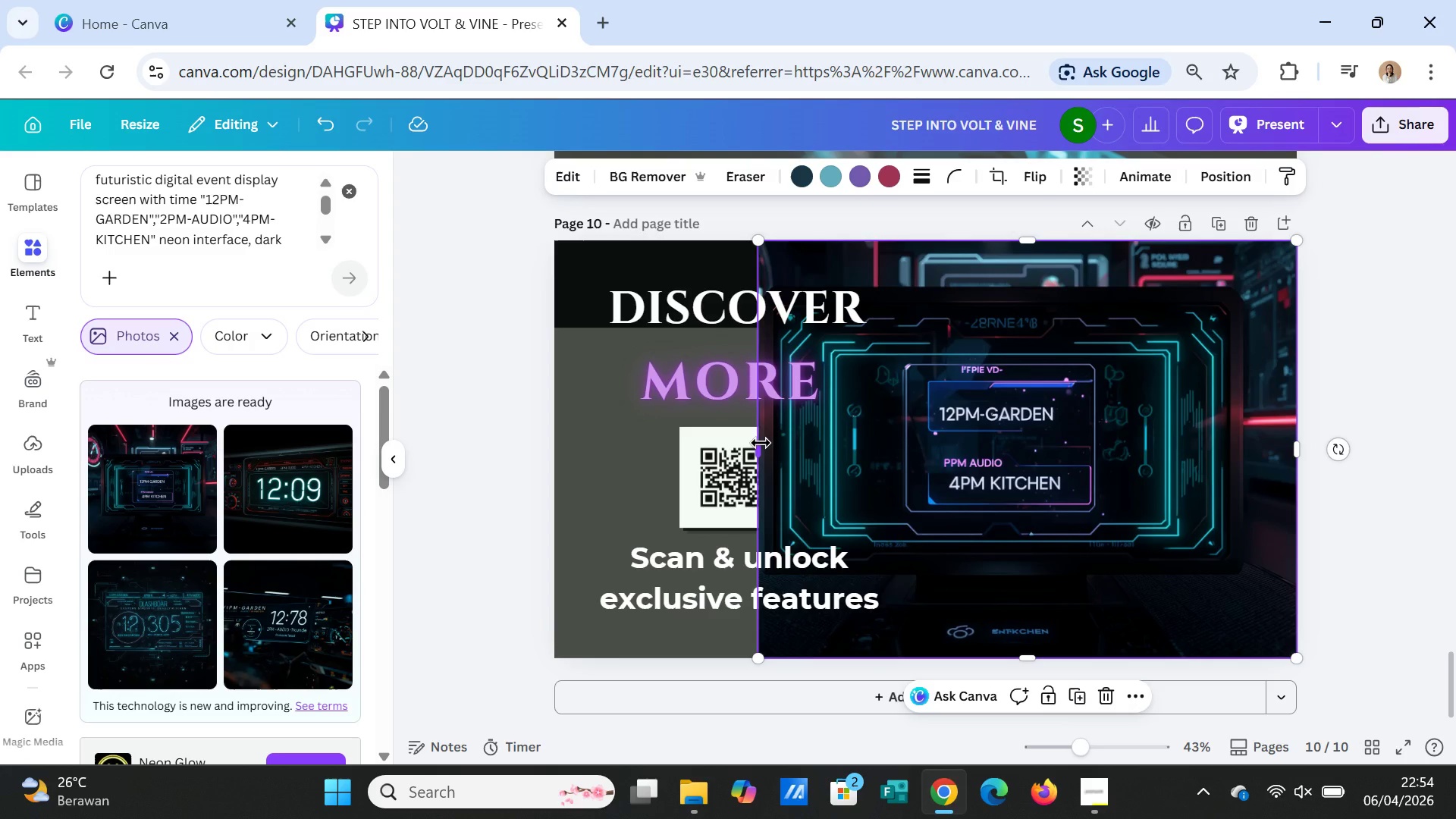 
left_click_drag(start_coordinate=[761, 443], to_coordinate=[557, 445])
 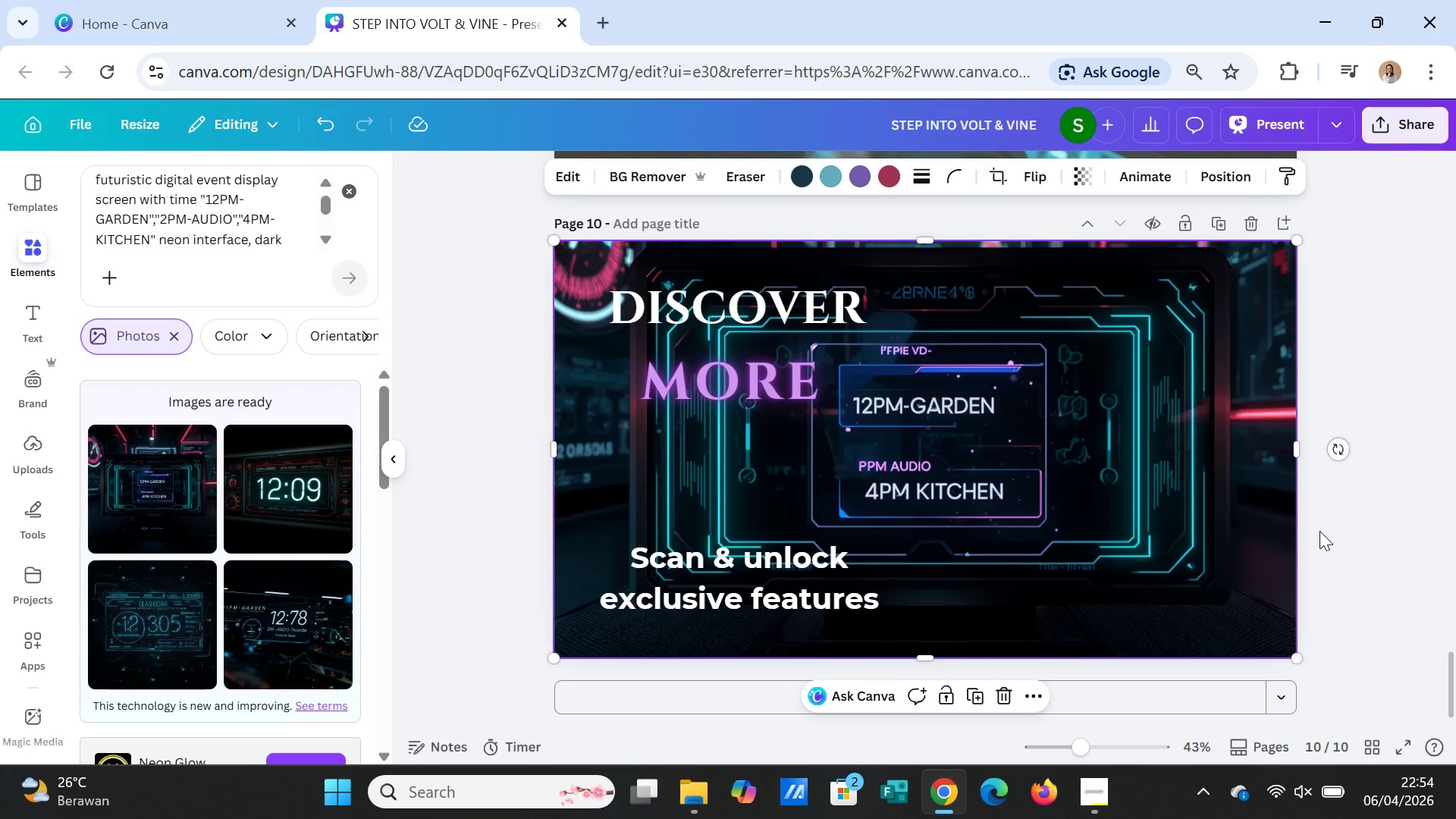 
left_click([1320, 531])
 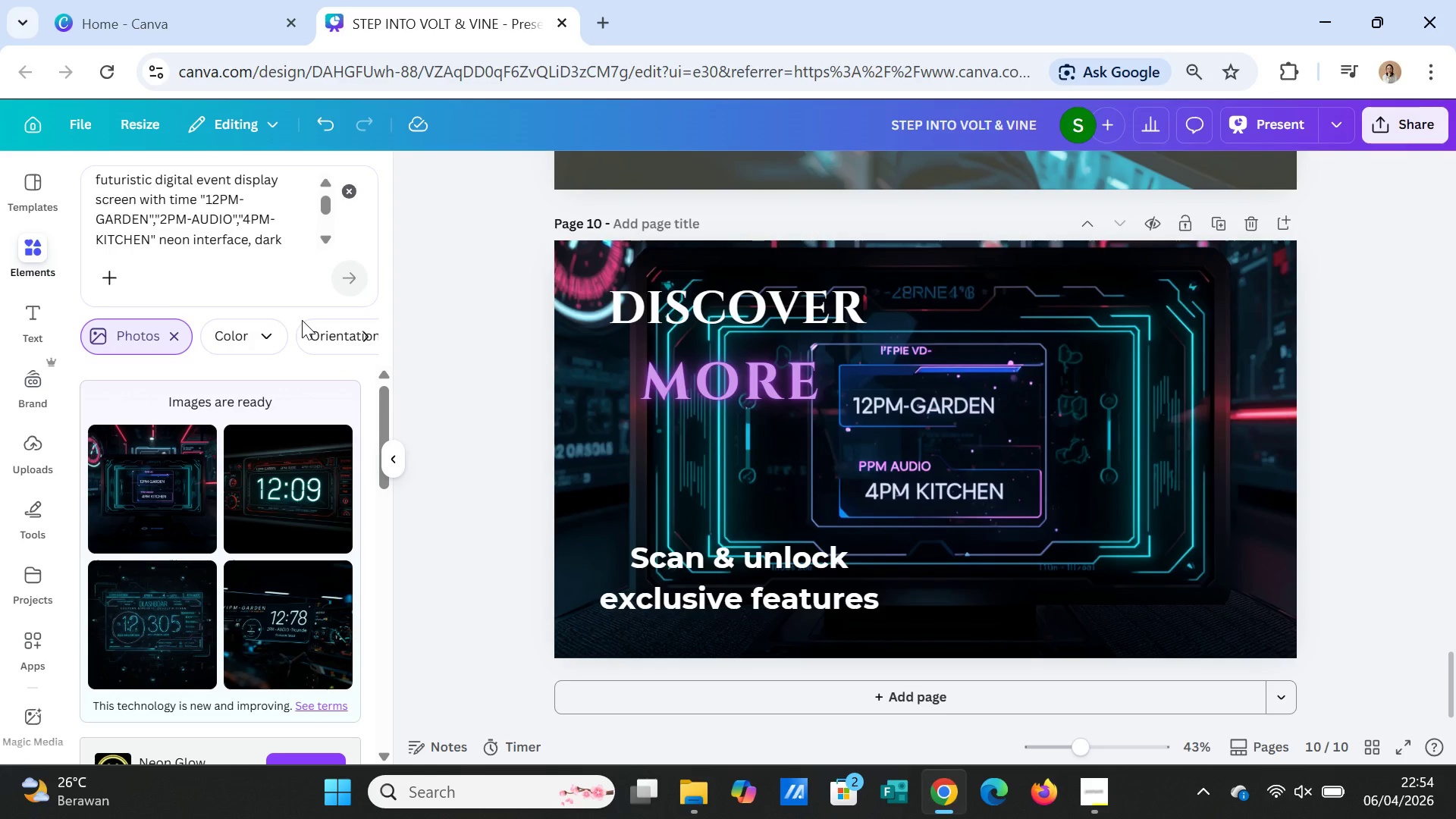 
wait(11.77)
 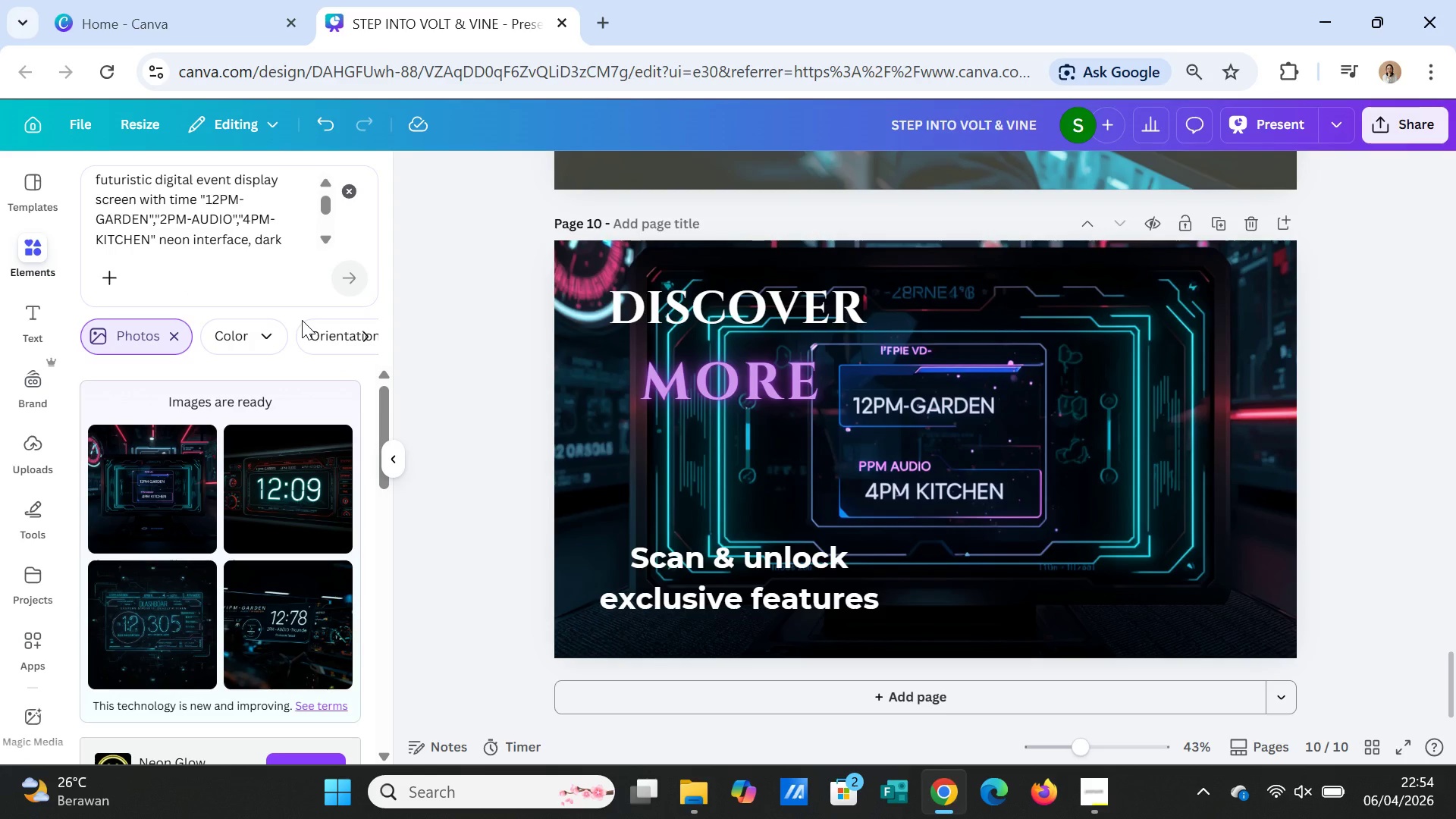 
left_click([162, 221])
 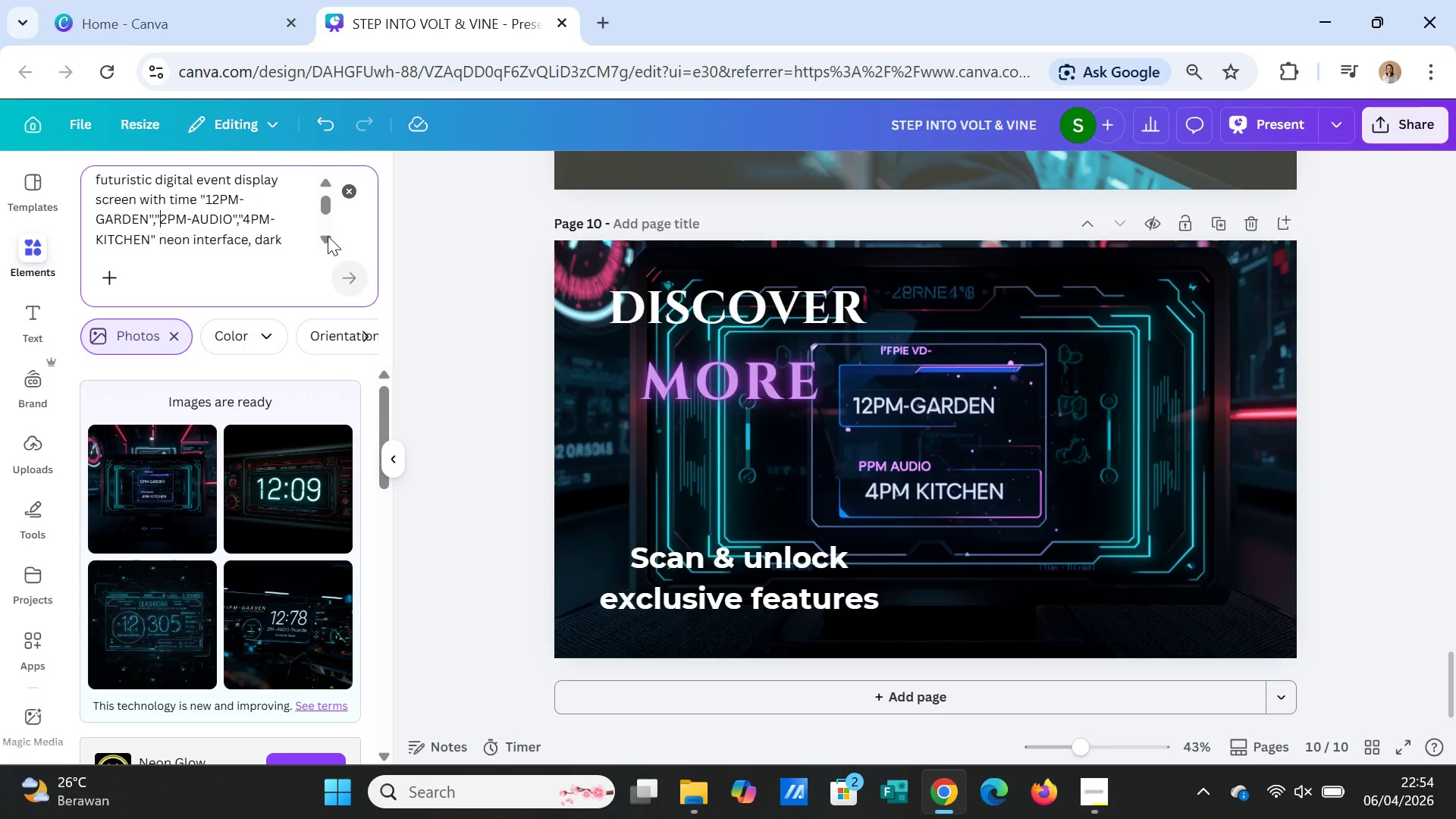 
scroll: coordinate [267, 237], scroll_direction: down, amount: 1.0
 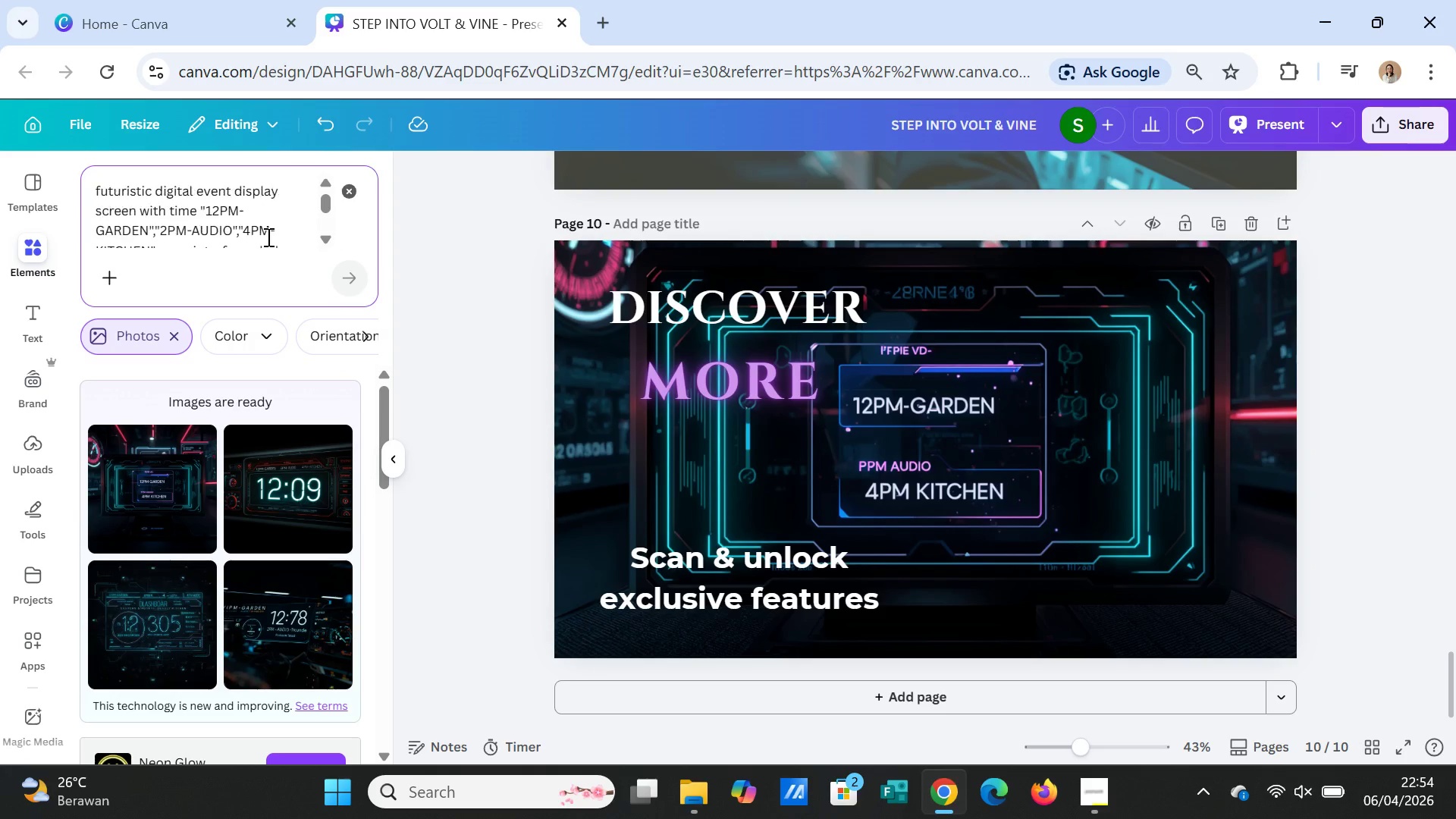 
scroll: coordinate [267, 237], scroll_direction: up, amount: 2.0
 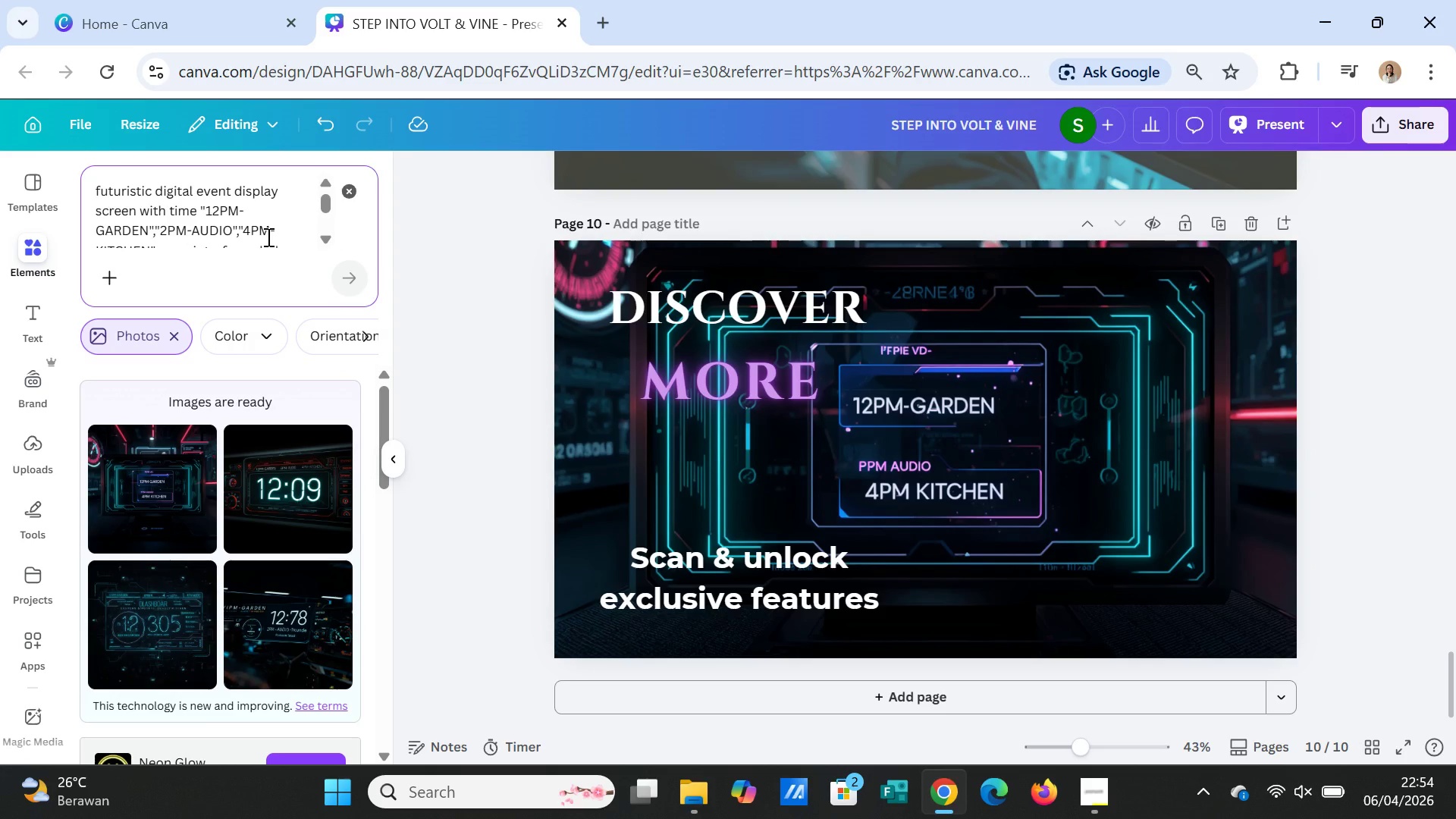 
scroll: coordinate [267, 237], scroll_direction: down, amount: 3.0
 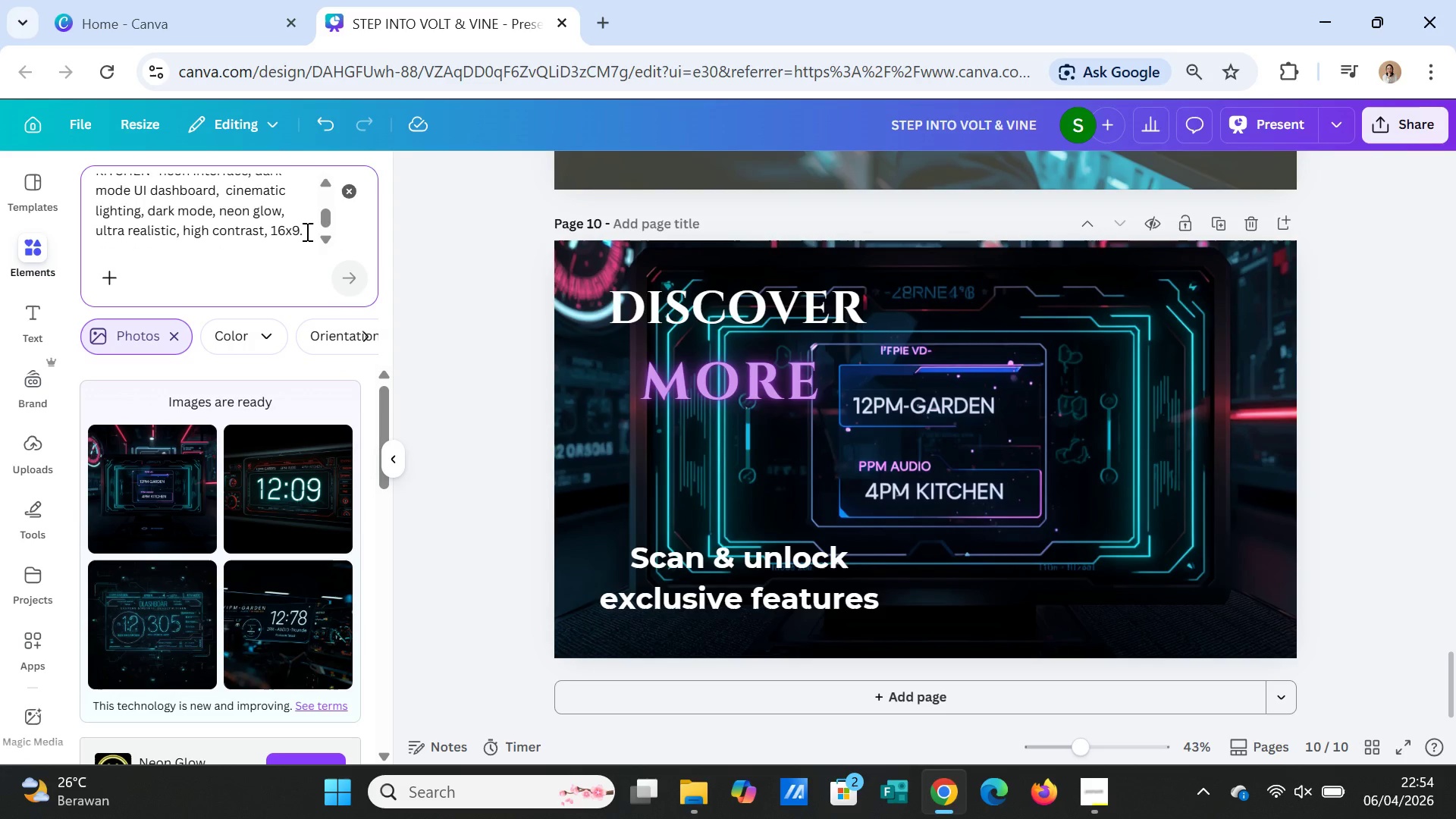 
left_click([306, 231])
 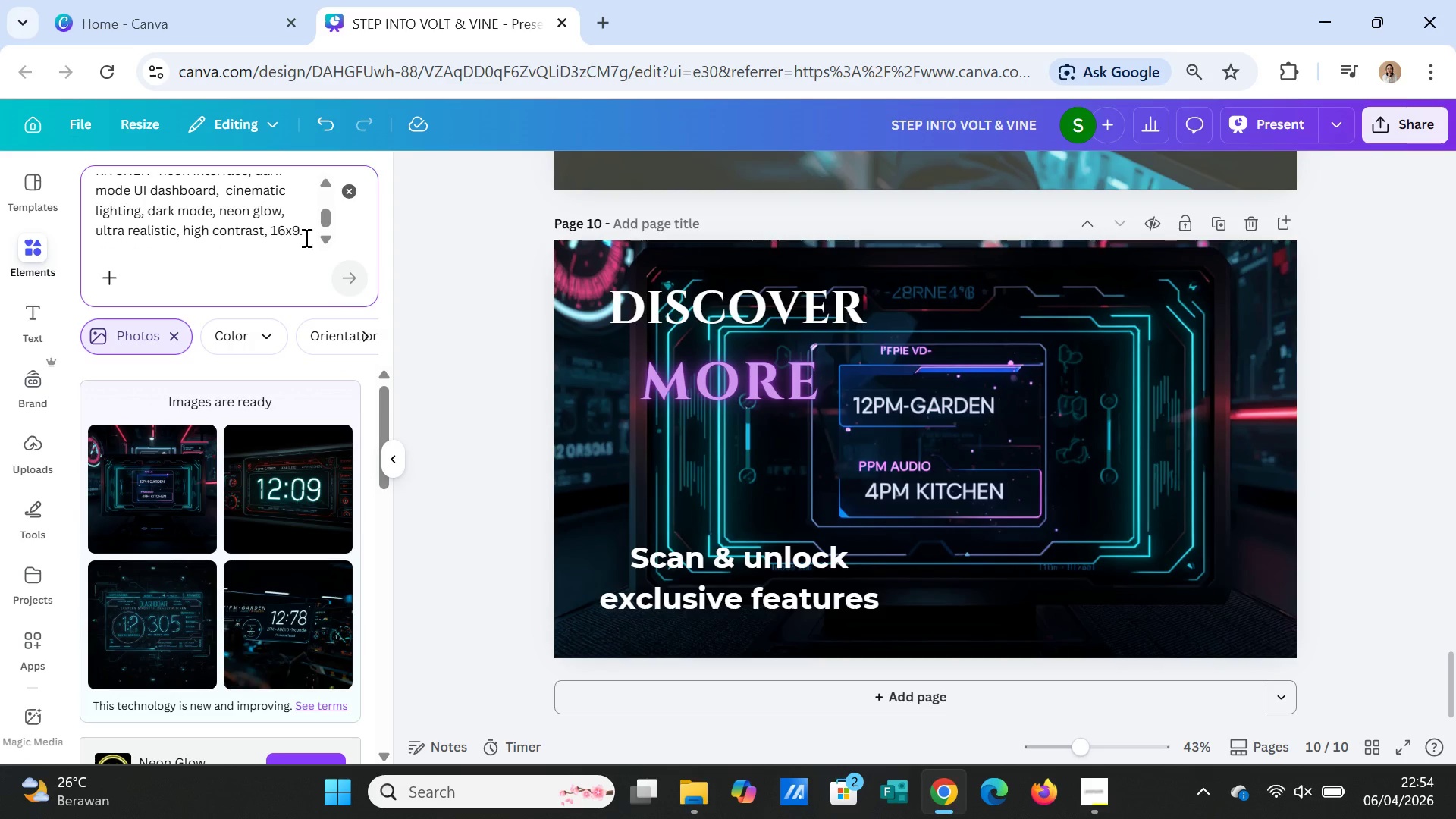 
key(Backspace)
 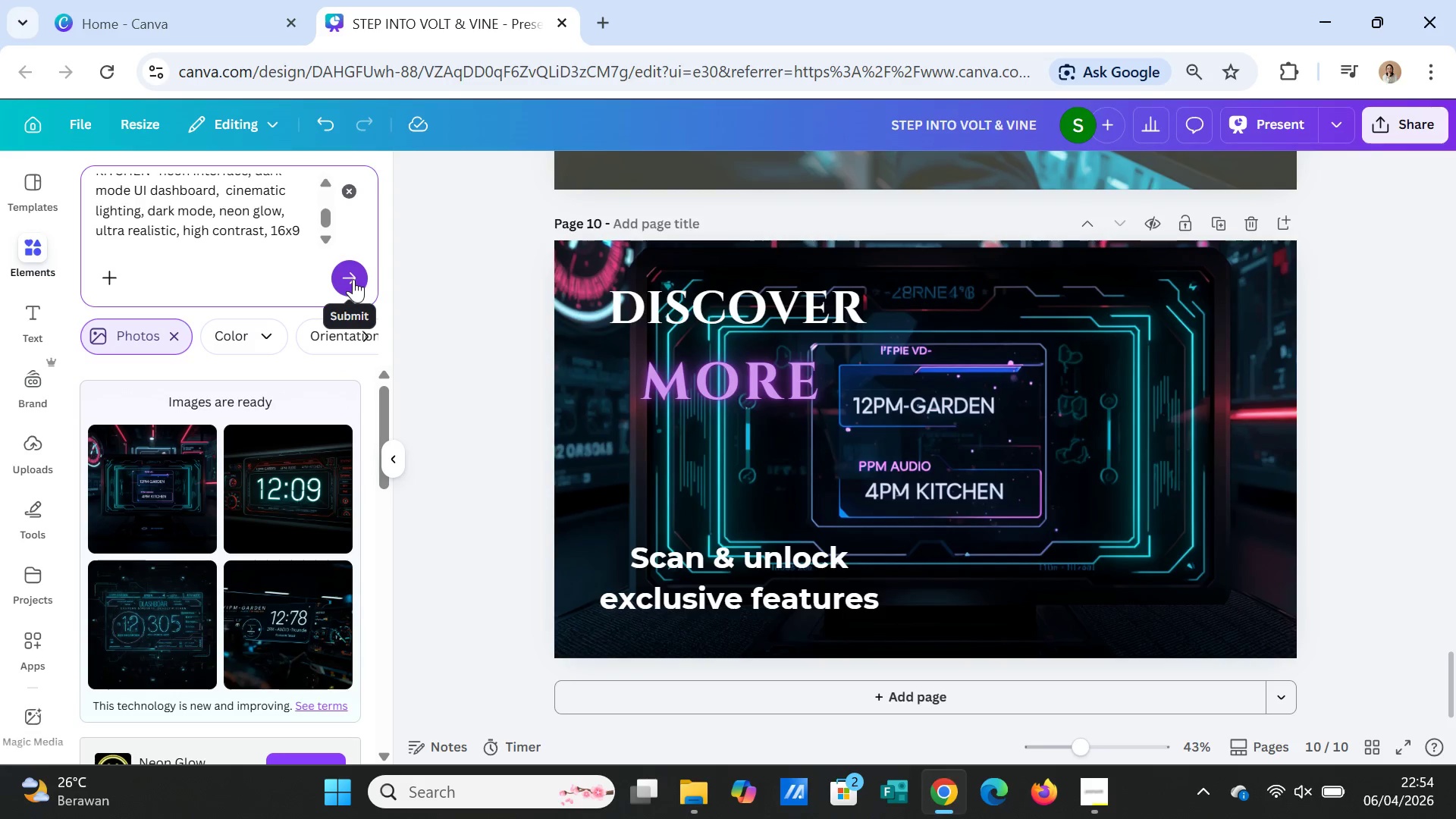 
left_click([353, 279])
 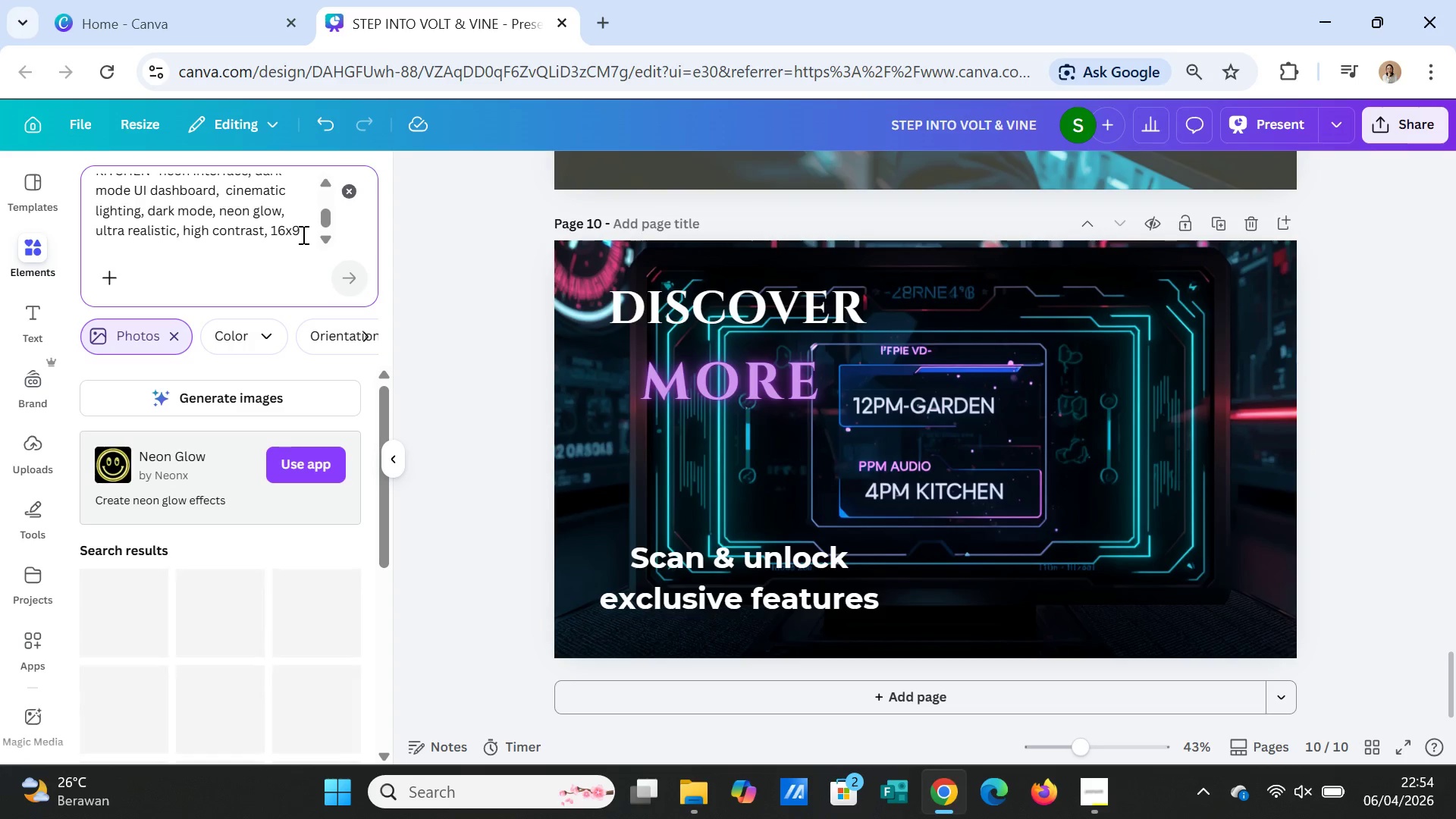 
left_click([302, 234])
 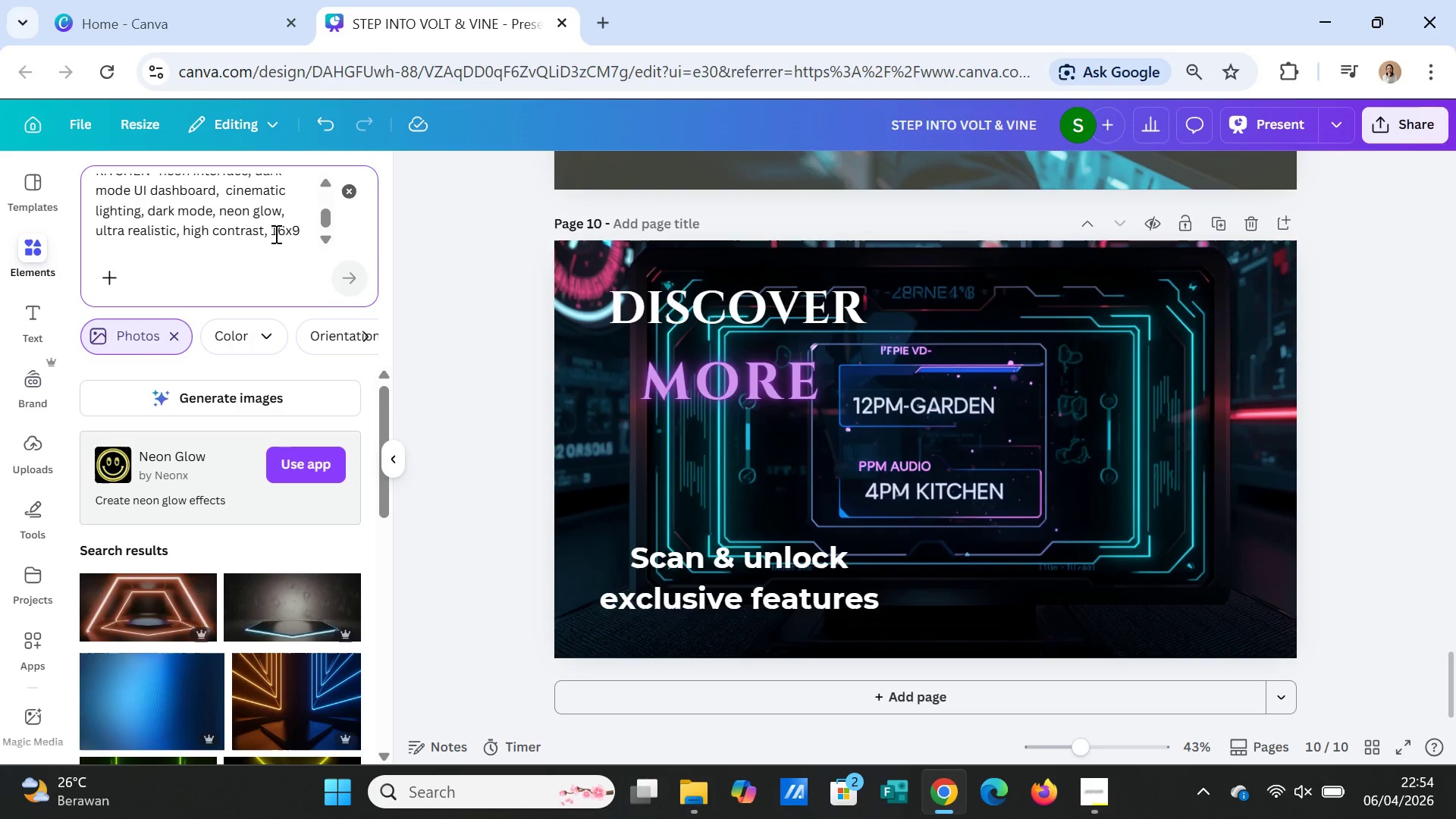 
left_click([270, 231])
 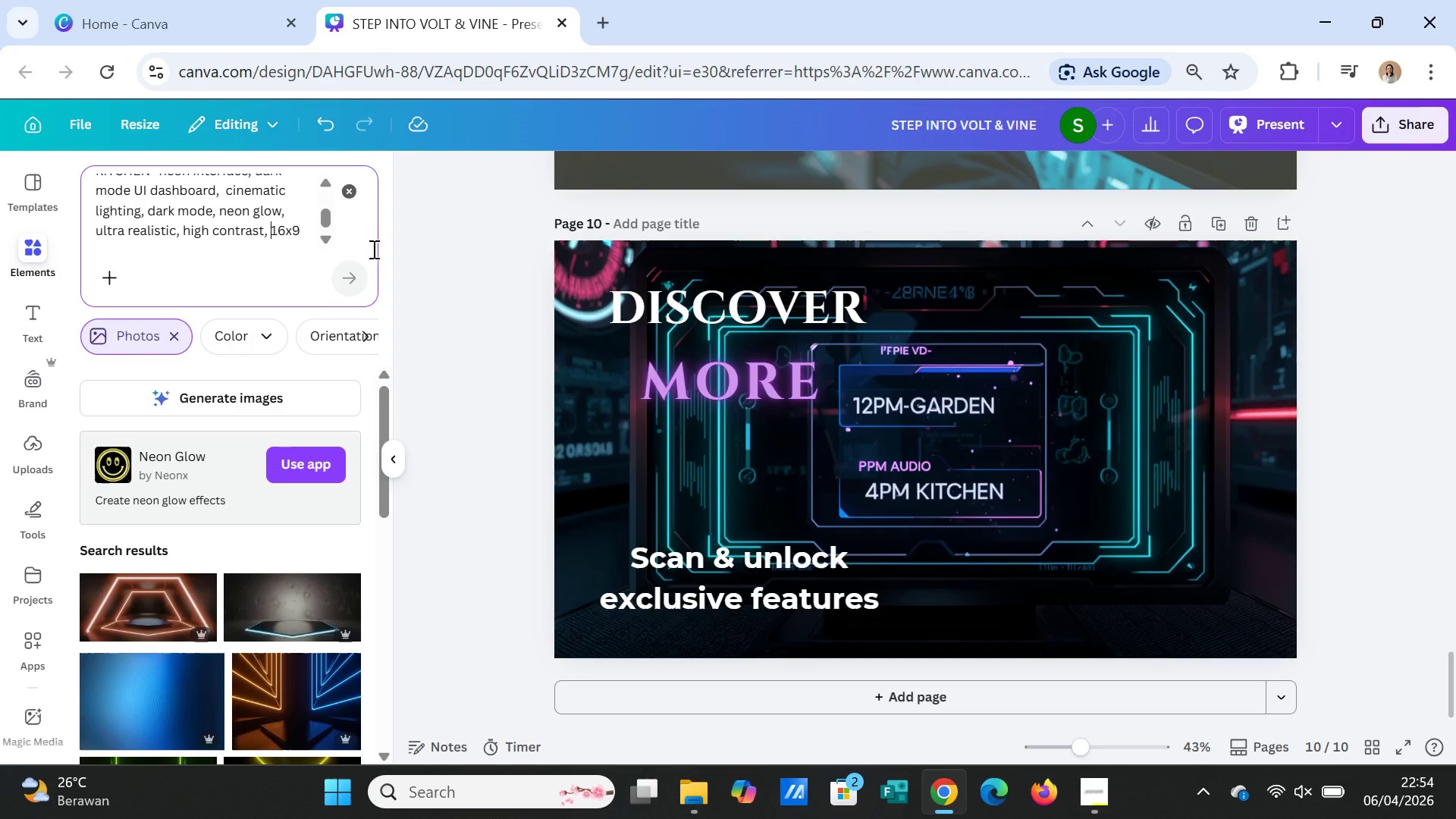 
type(NO TYPO, )
 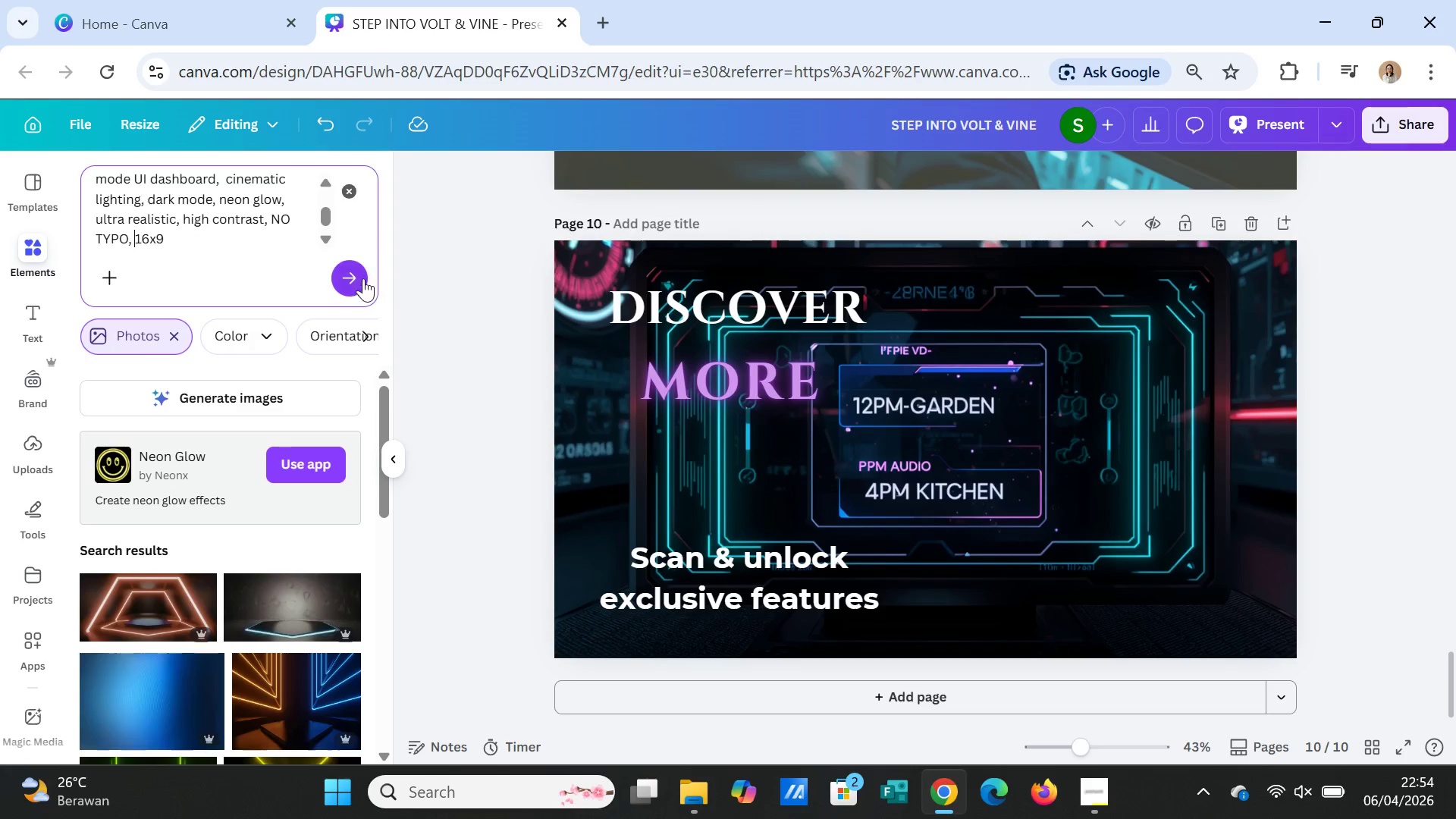 
left_click([362, 278])
 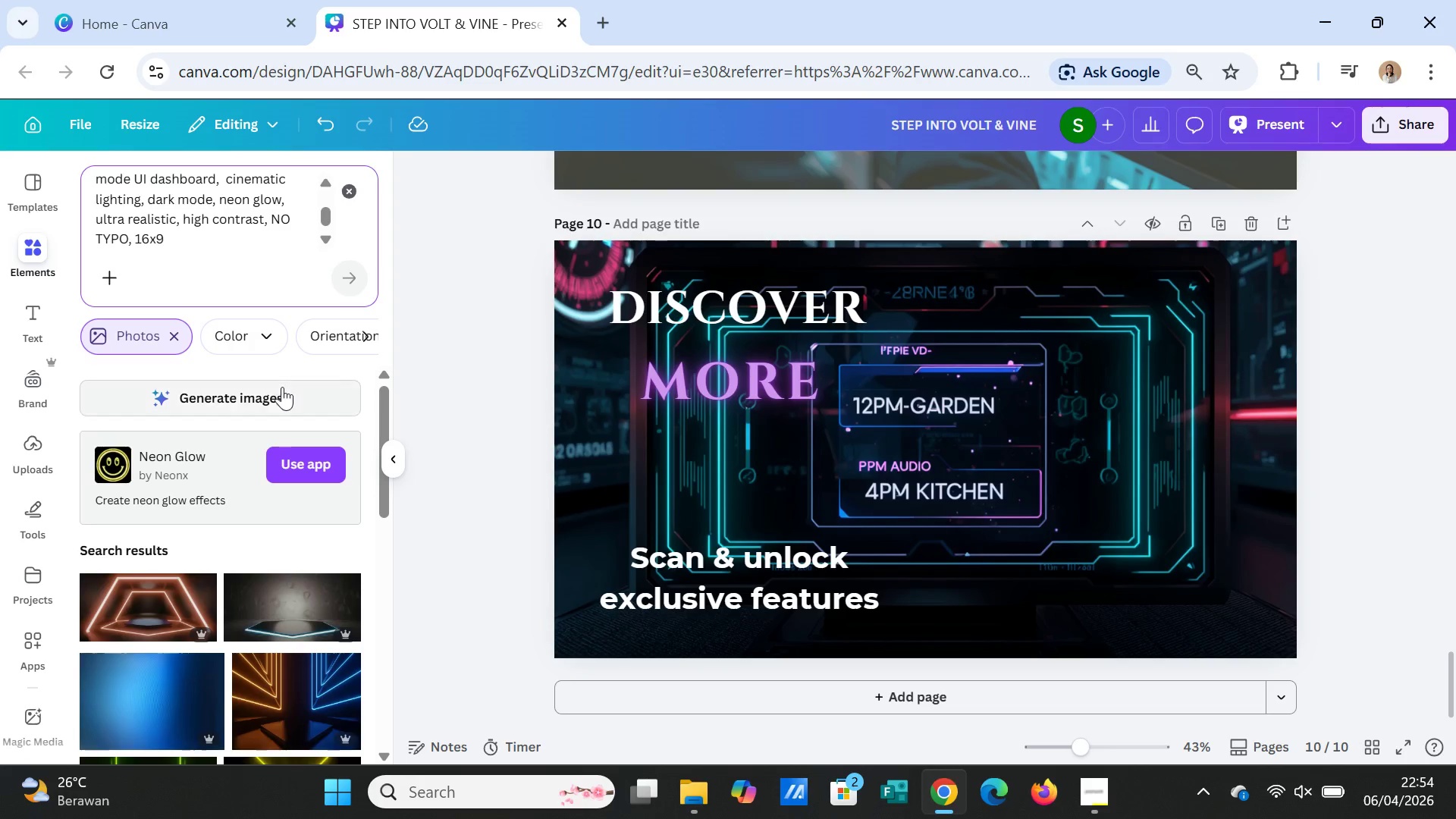 
left_click([282, 387])
 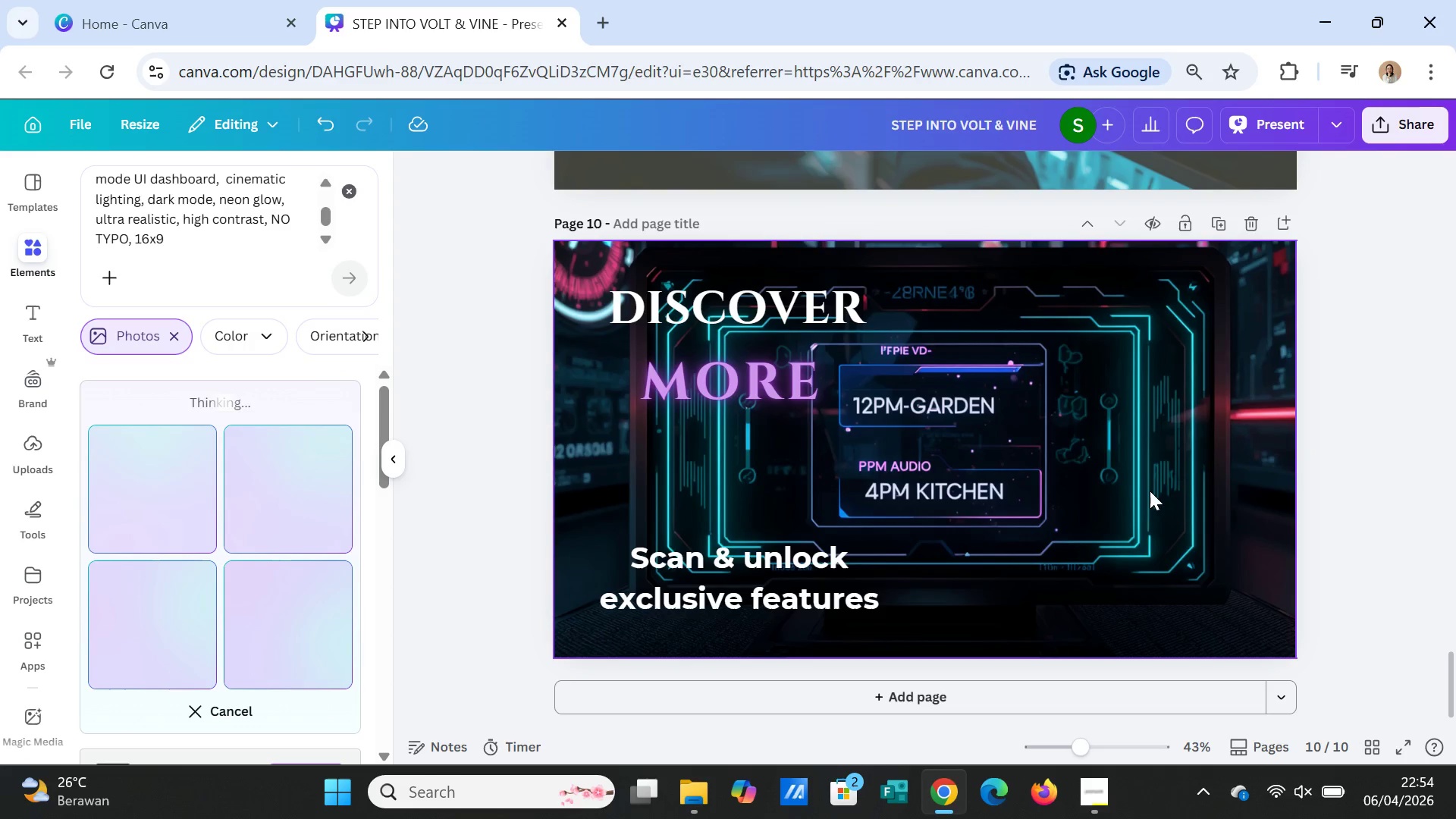 
wait(15.84)
 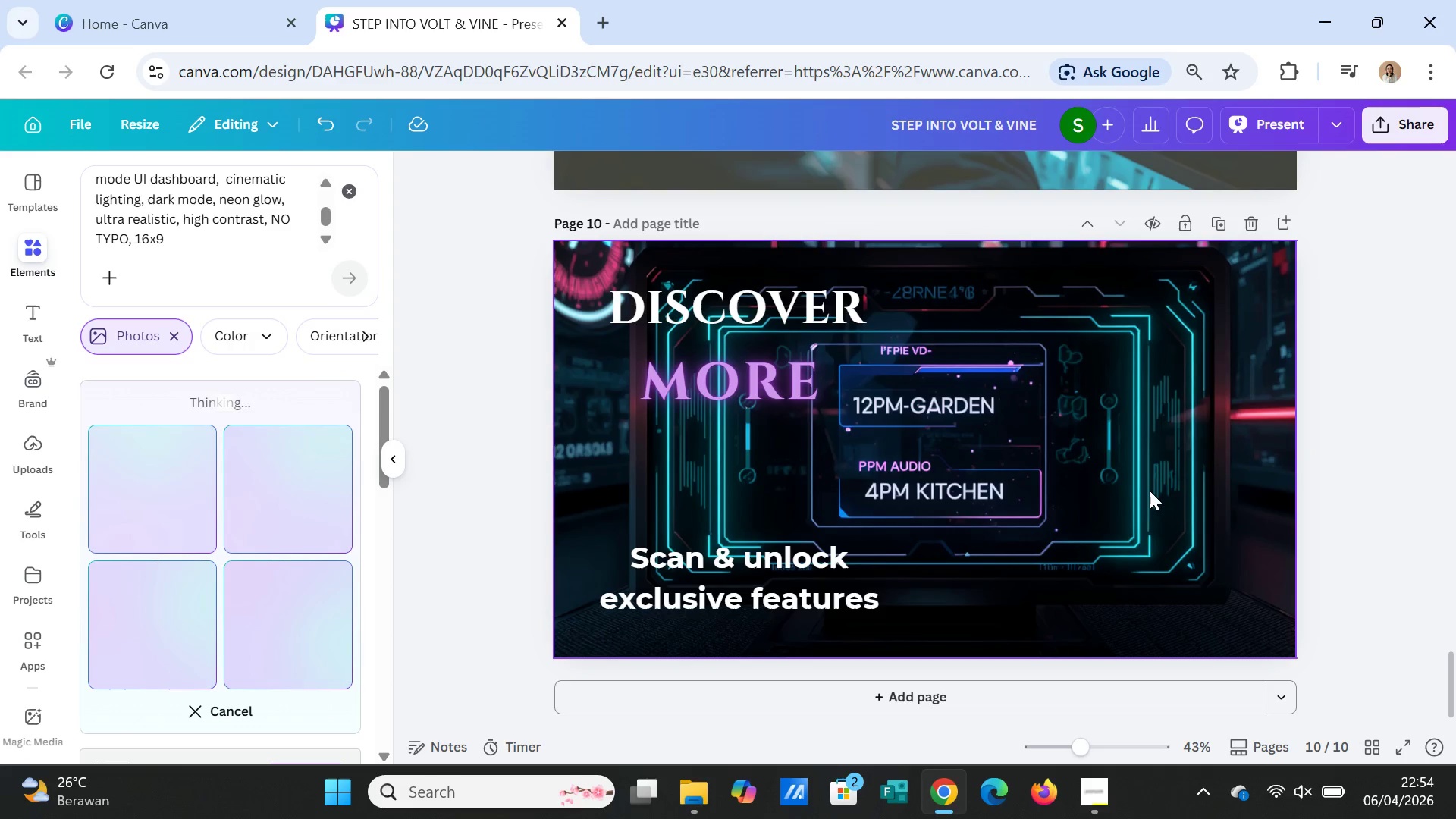 
left_click([288, 497])
 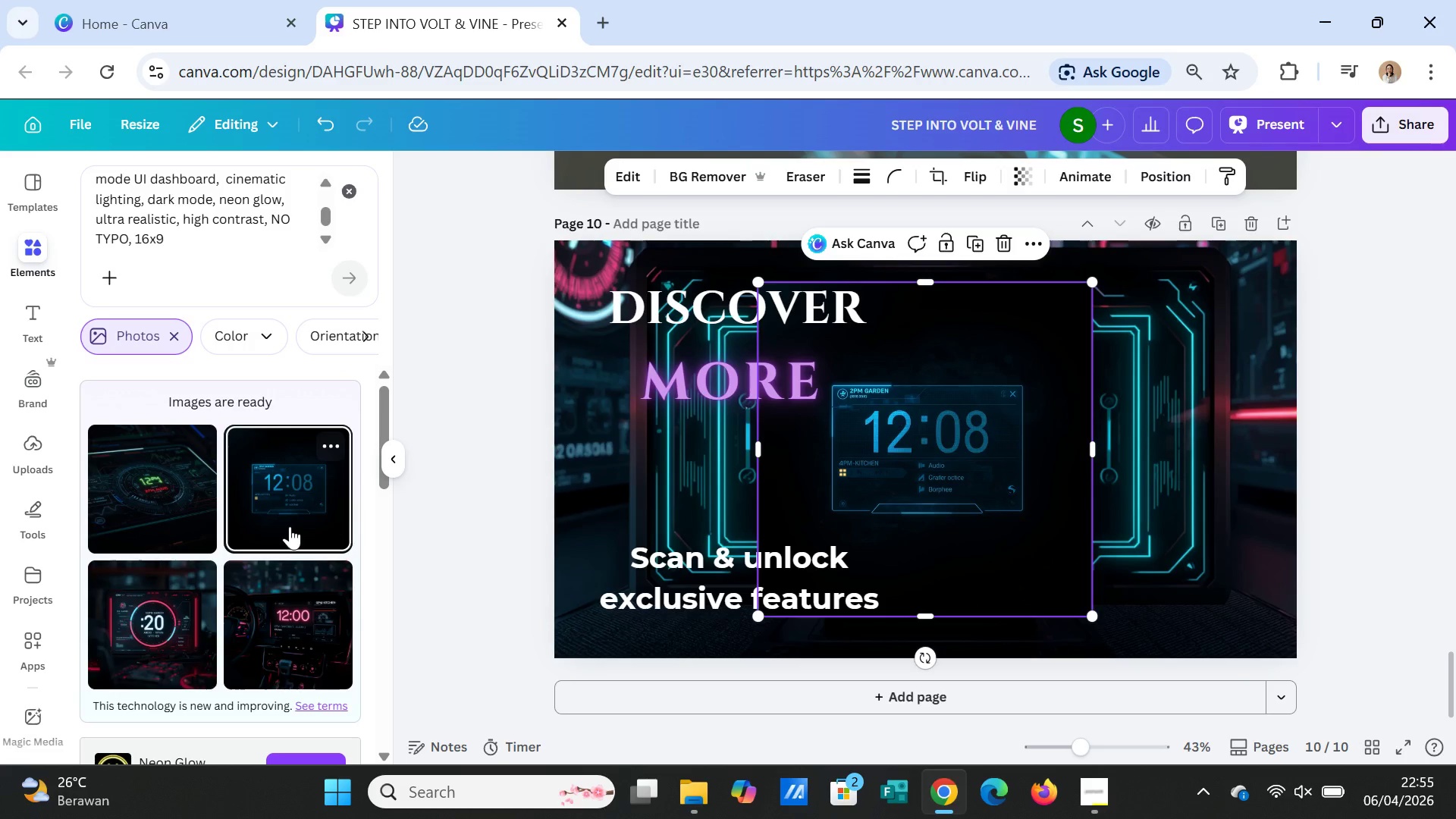 
wait(9.69)
 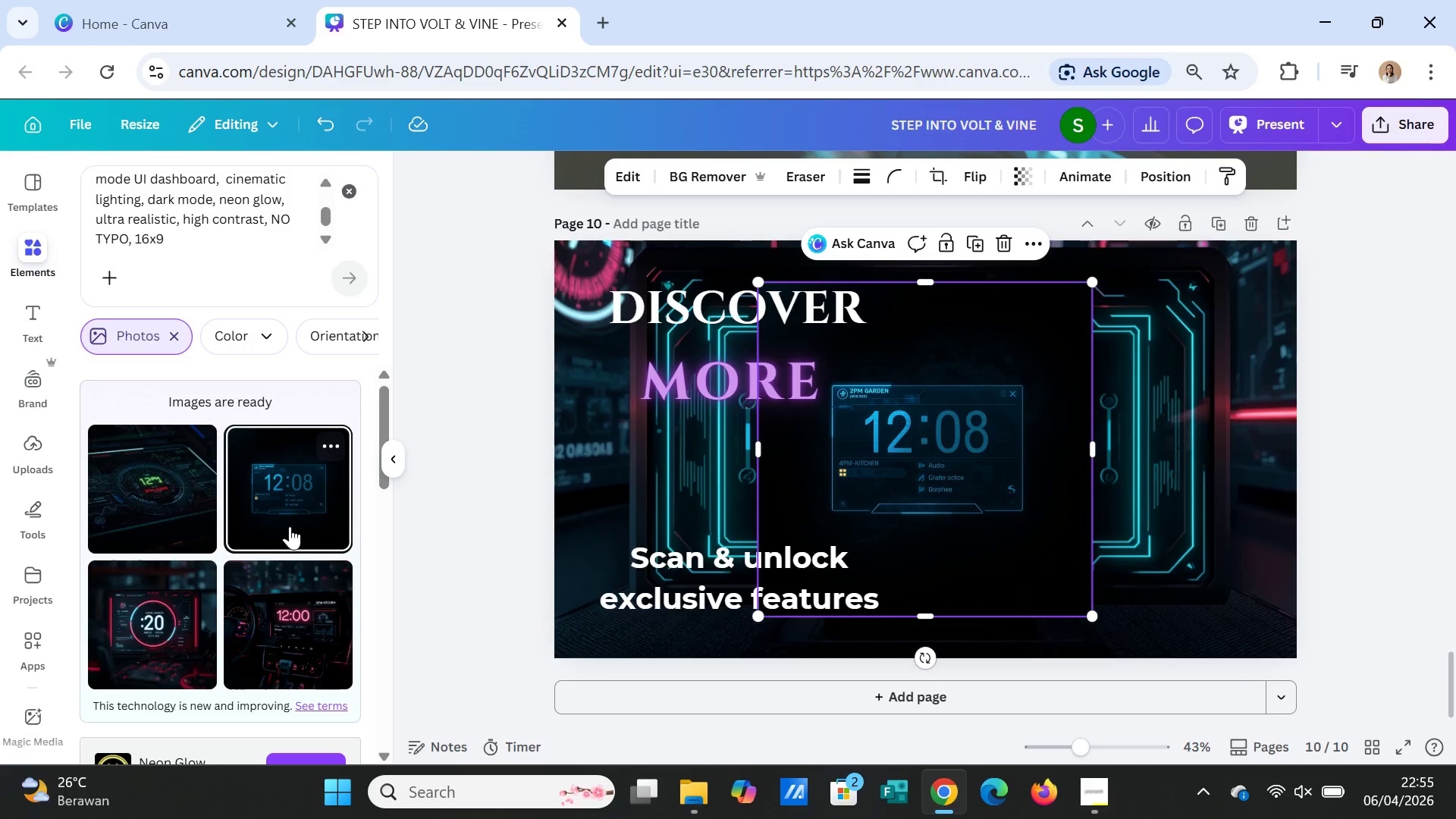 
left_click([875, 499])
 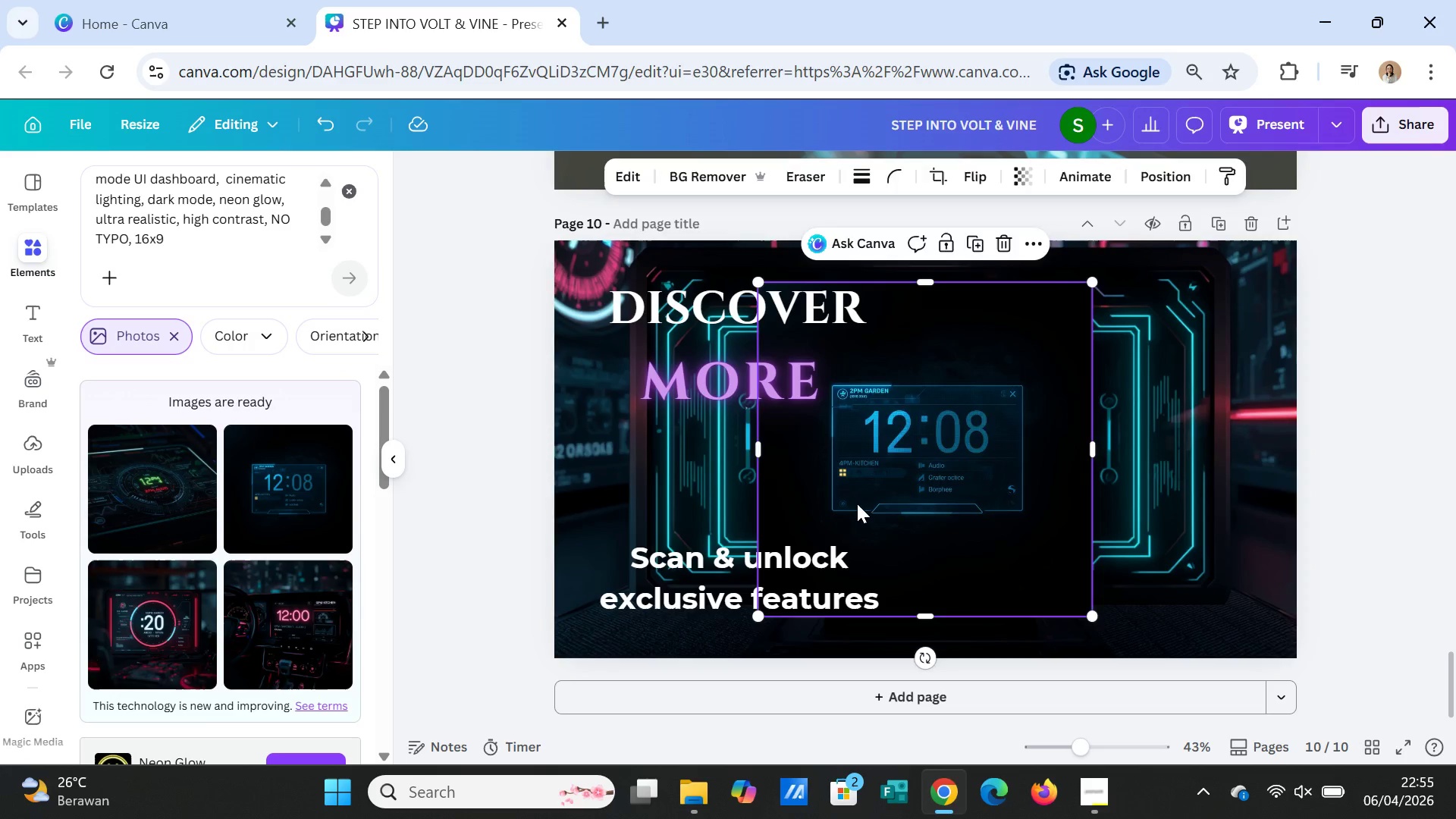 
key(Delete)
 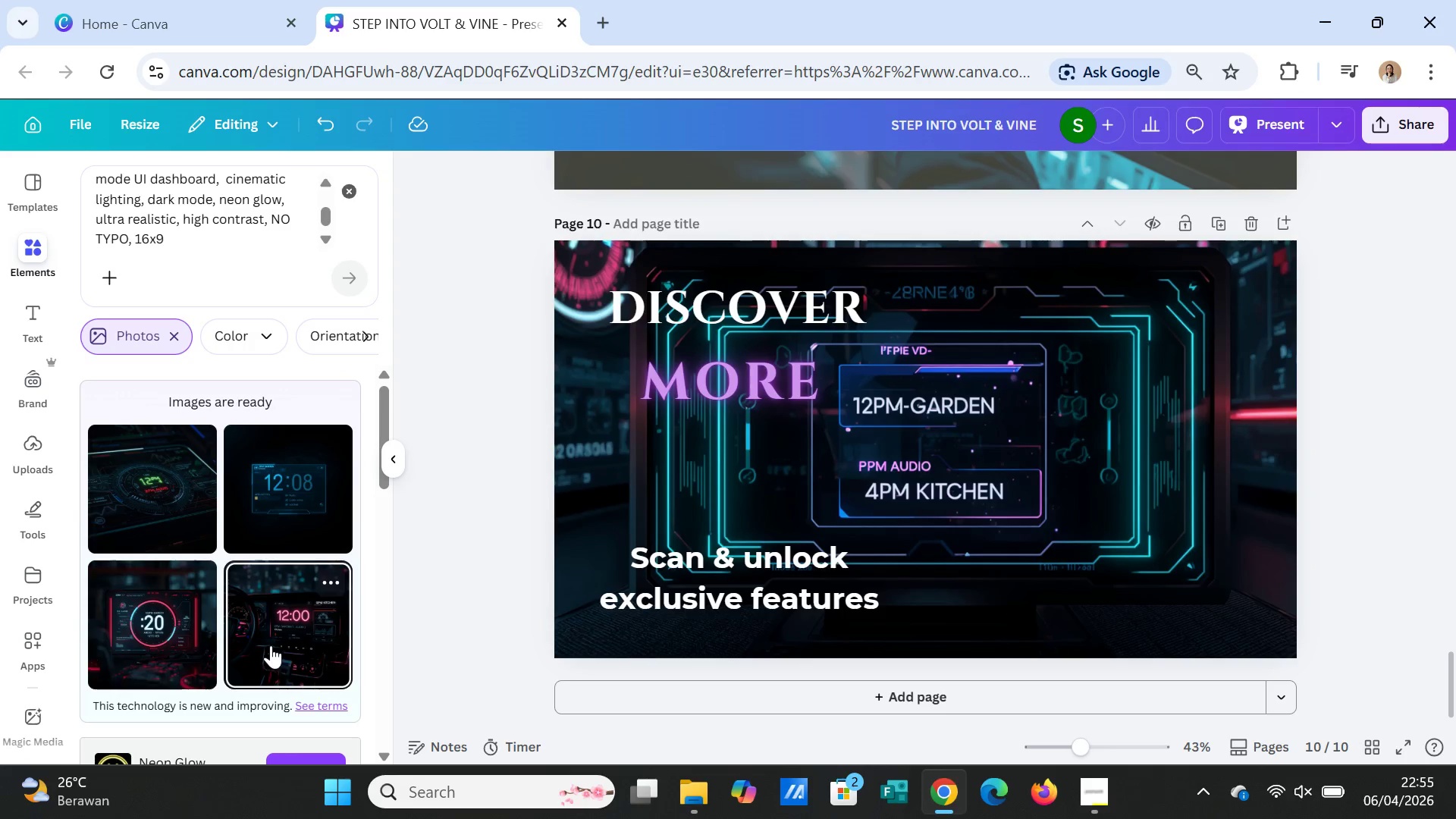 
left_click([271, 645])
 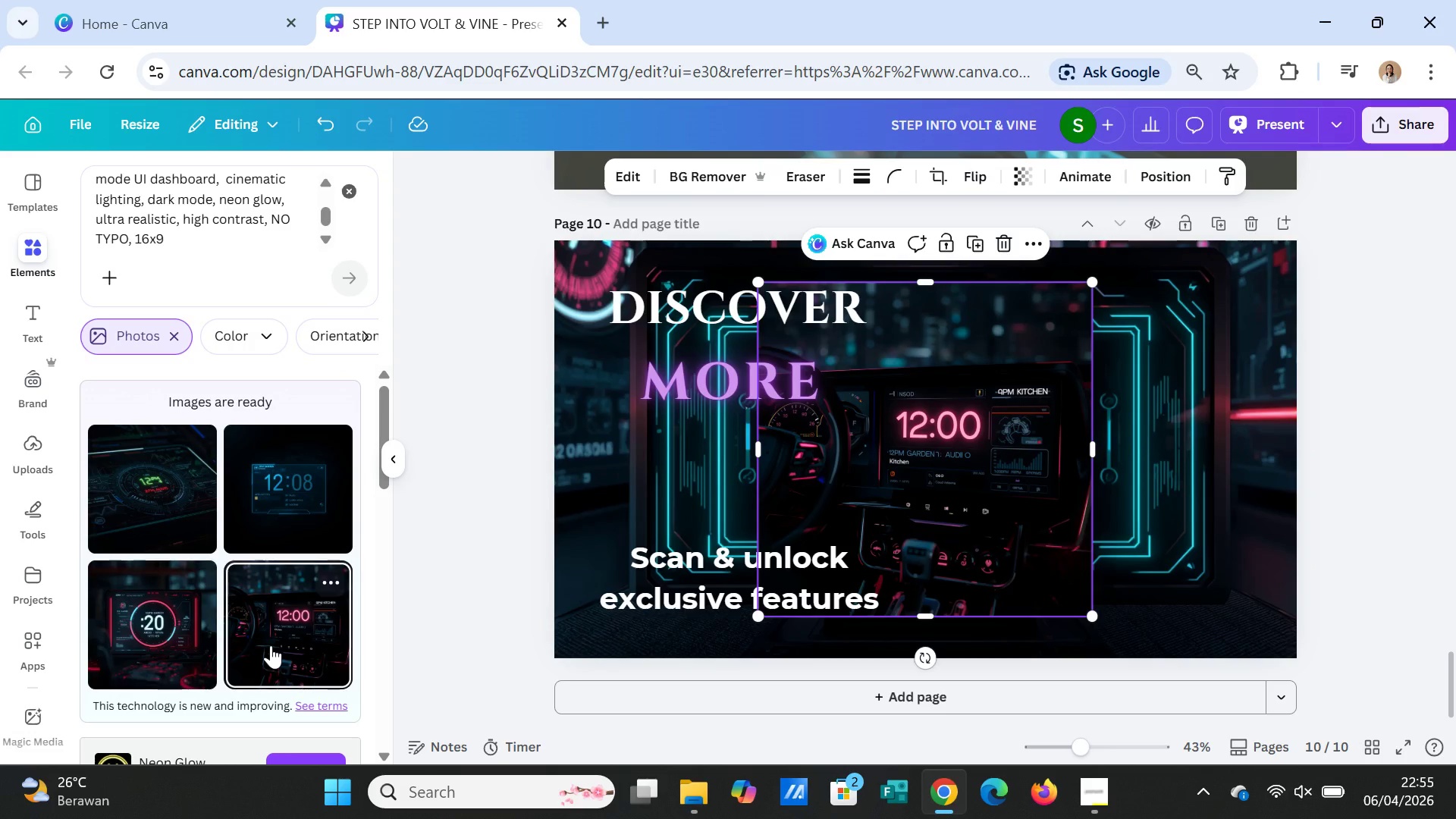 
key(Delete)
 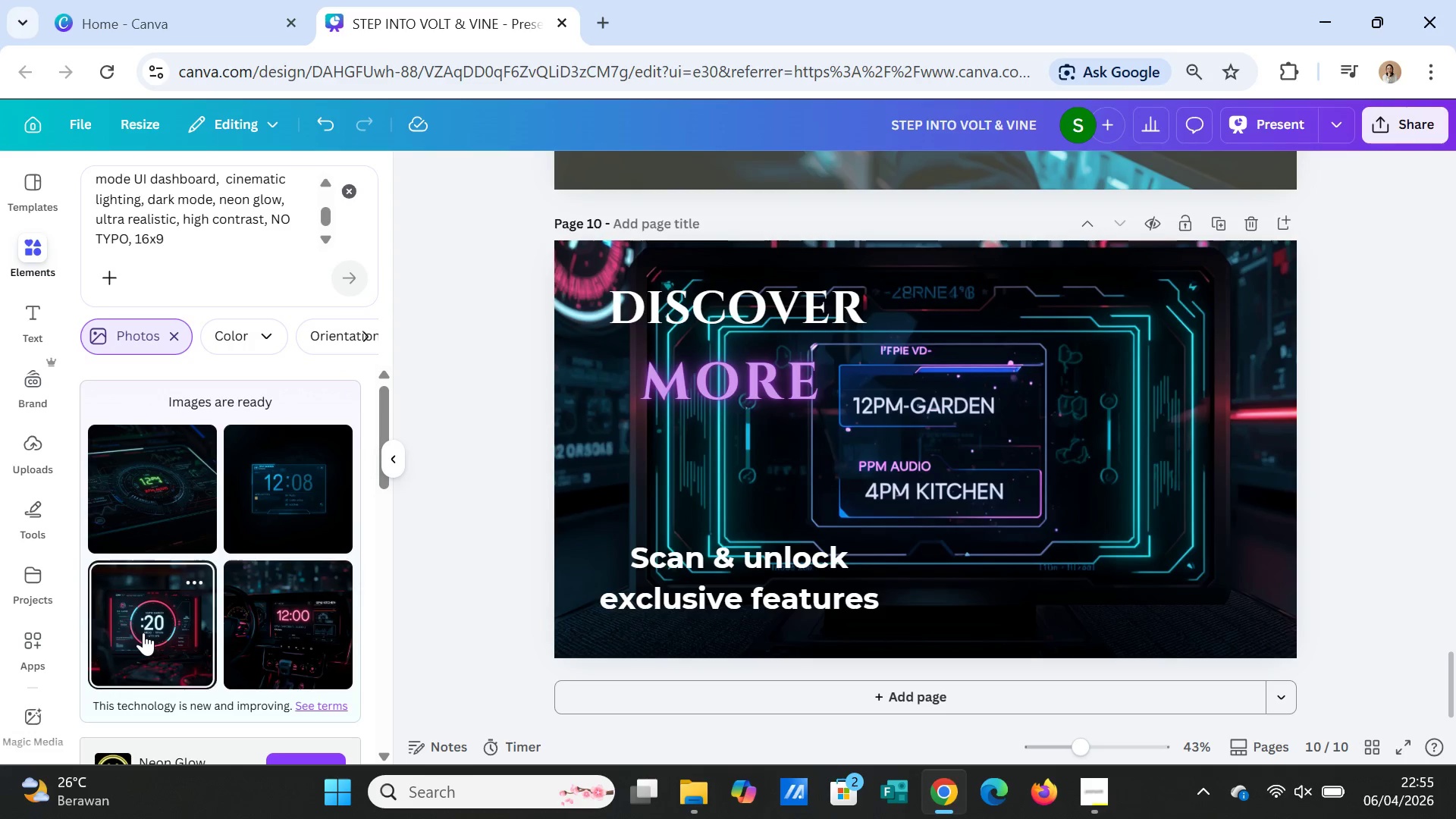 
left_click([143, 632])
 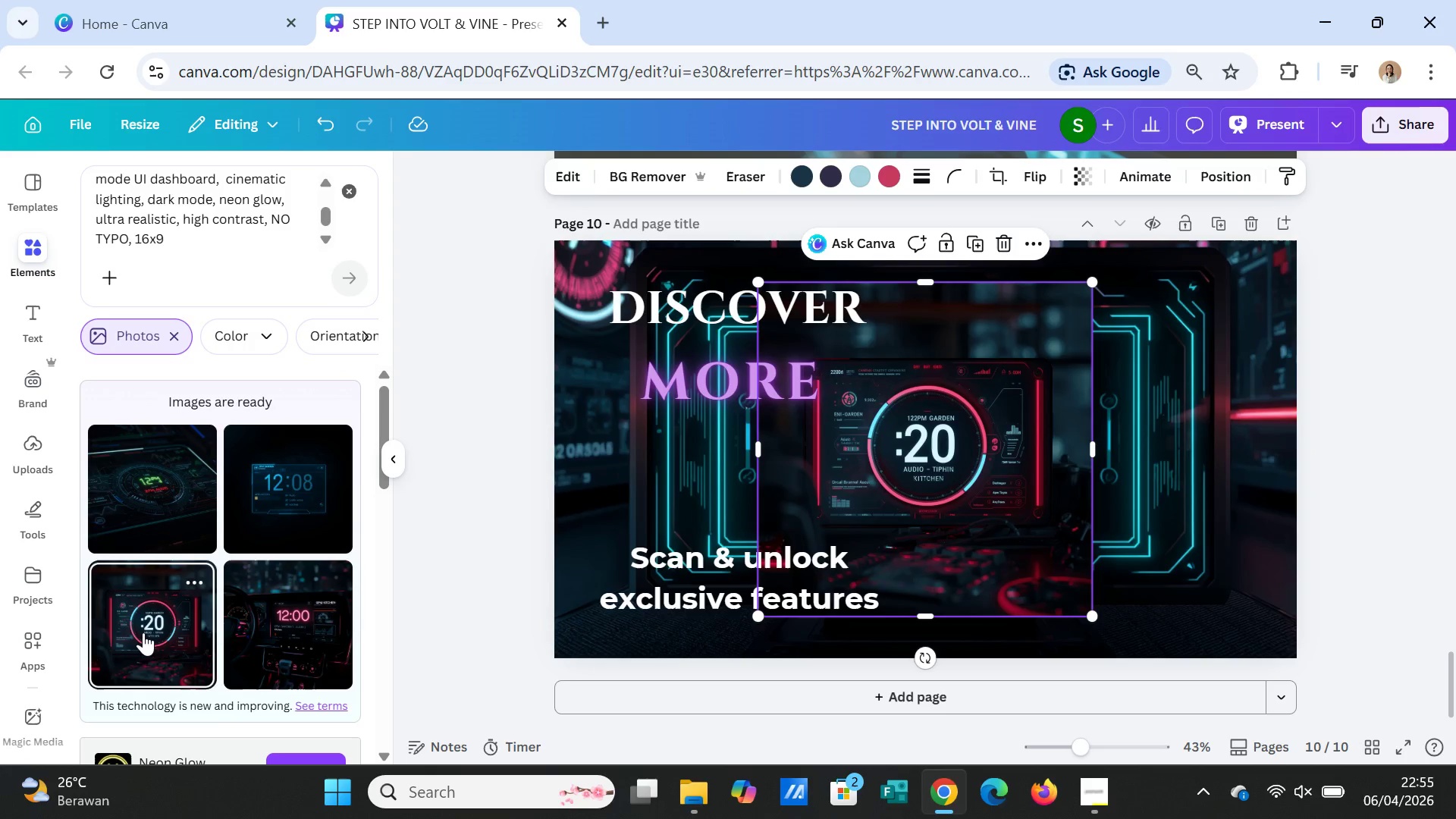 
key(Delete)
 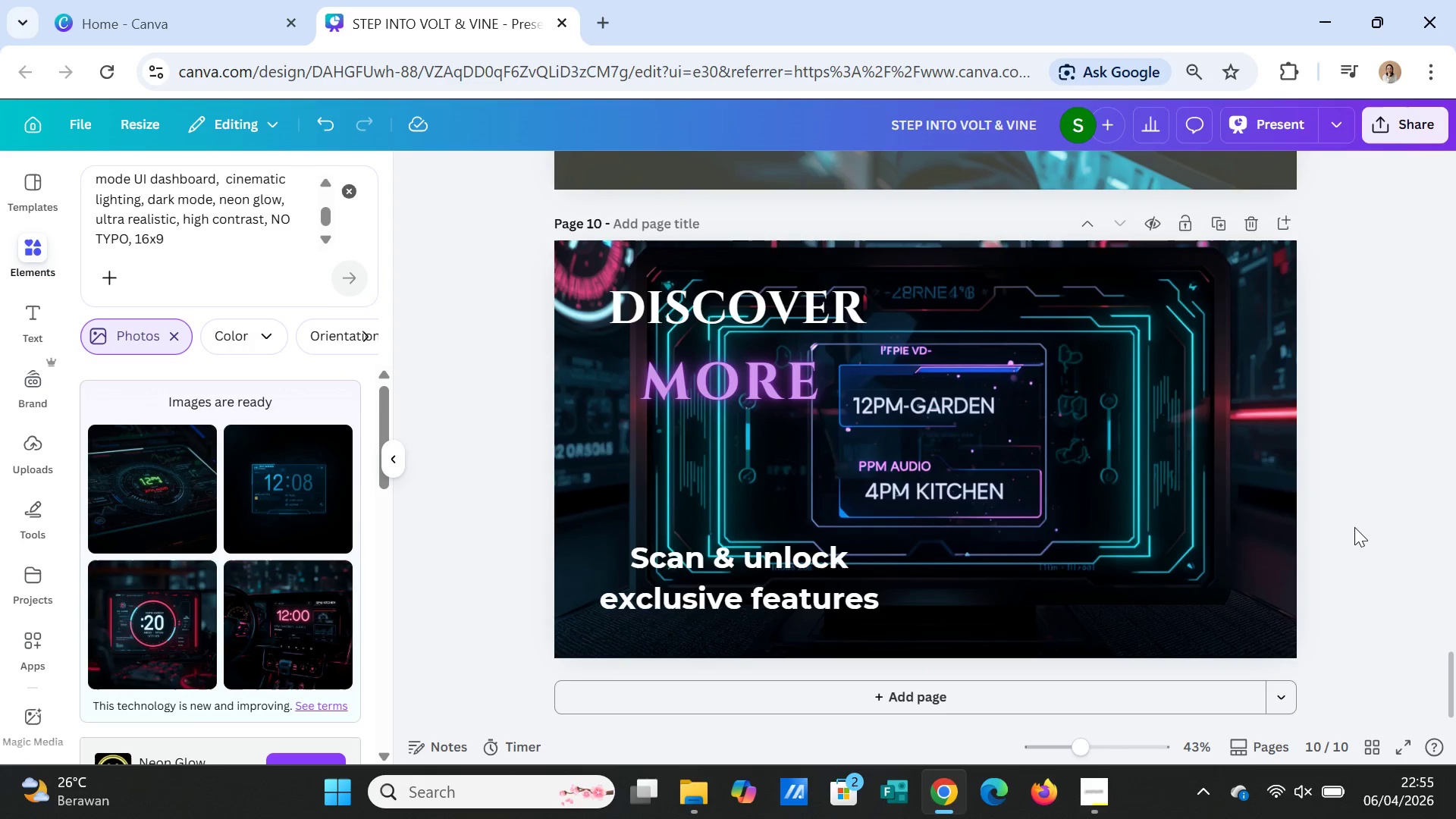 
wait(7.7)
 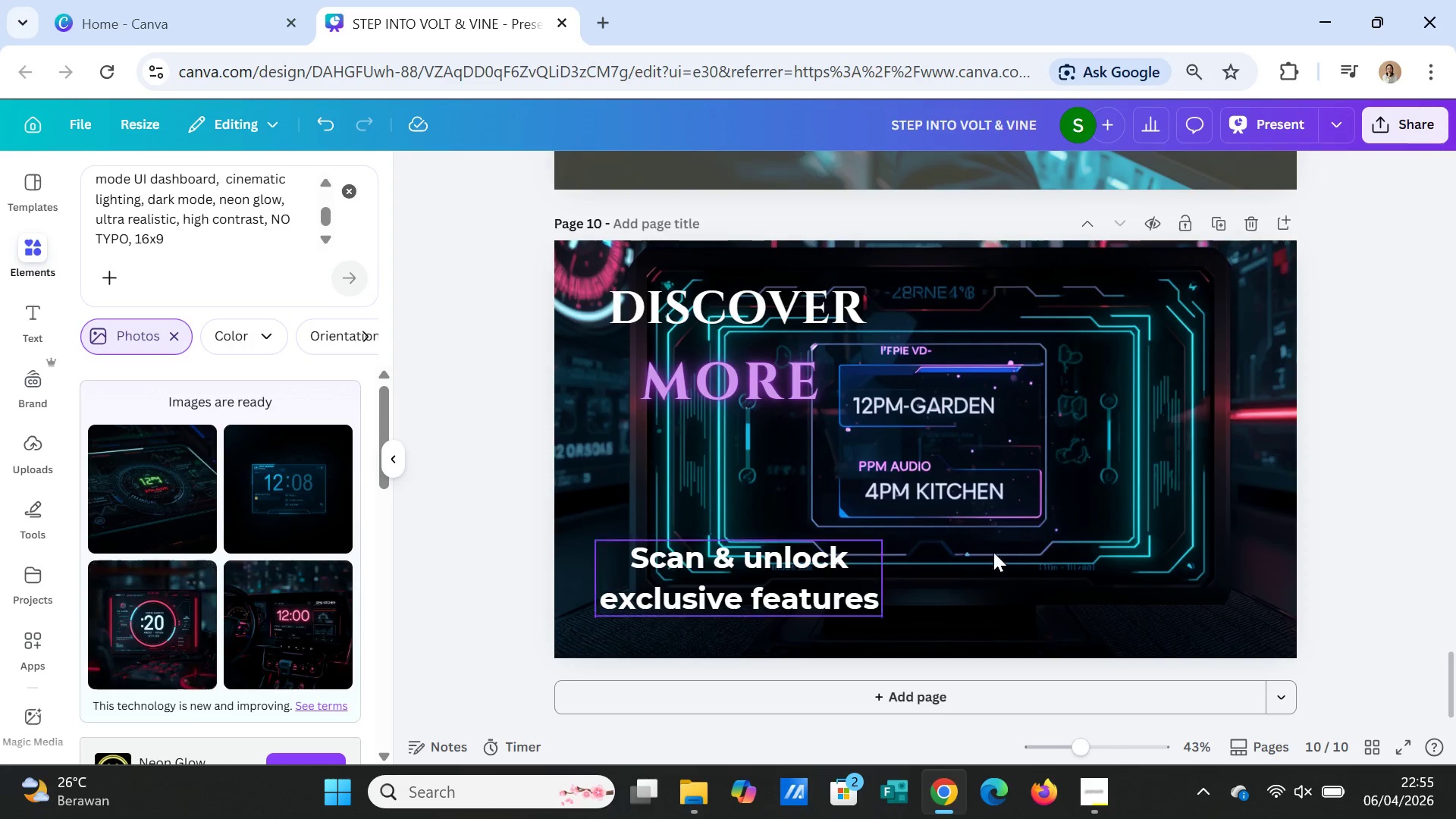 
left_click([1351, 529])
 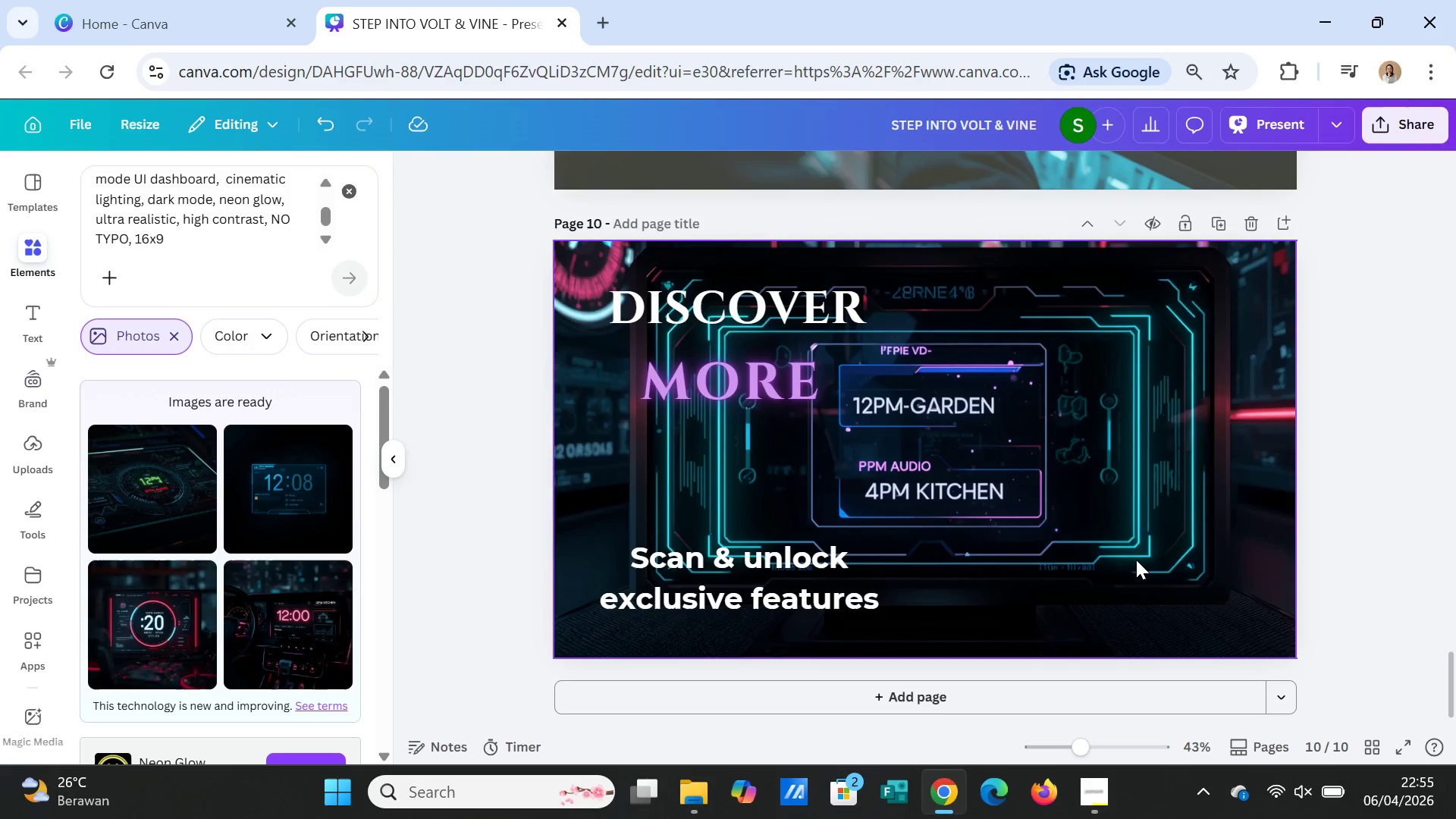 
left_click([1136, 560])
 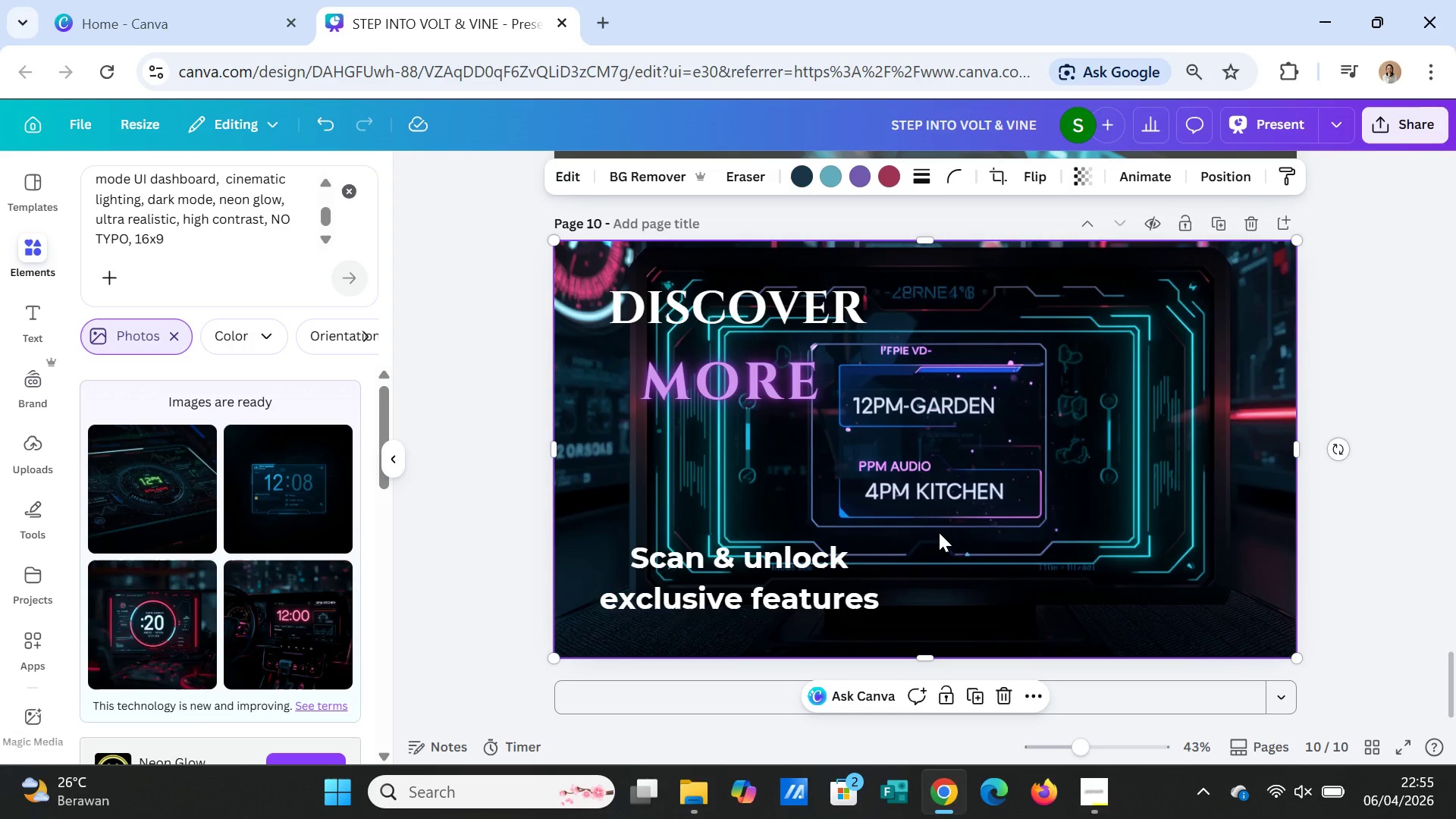 
wait(8.2)
 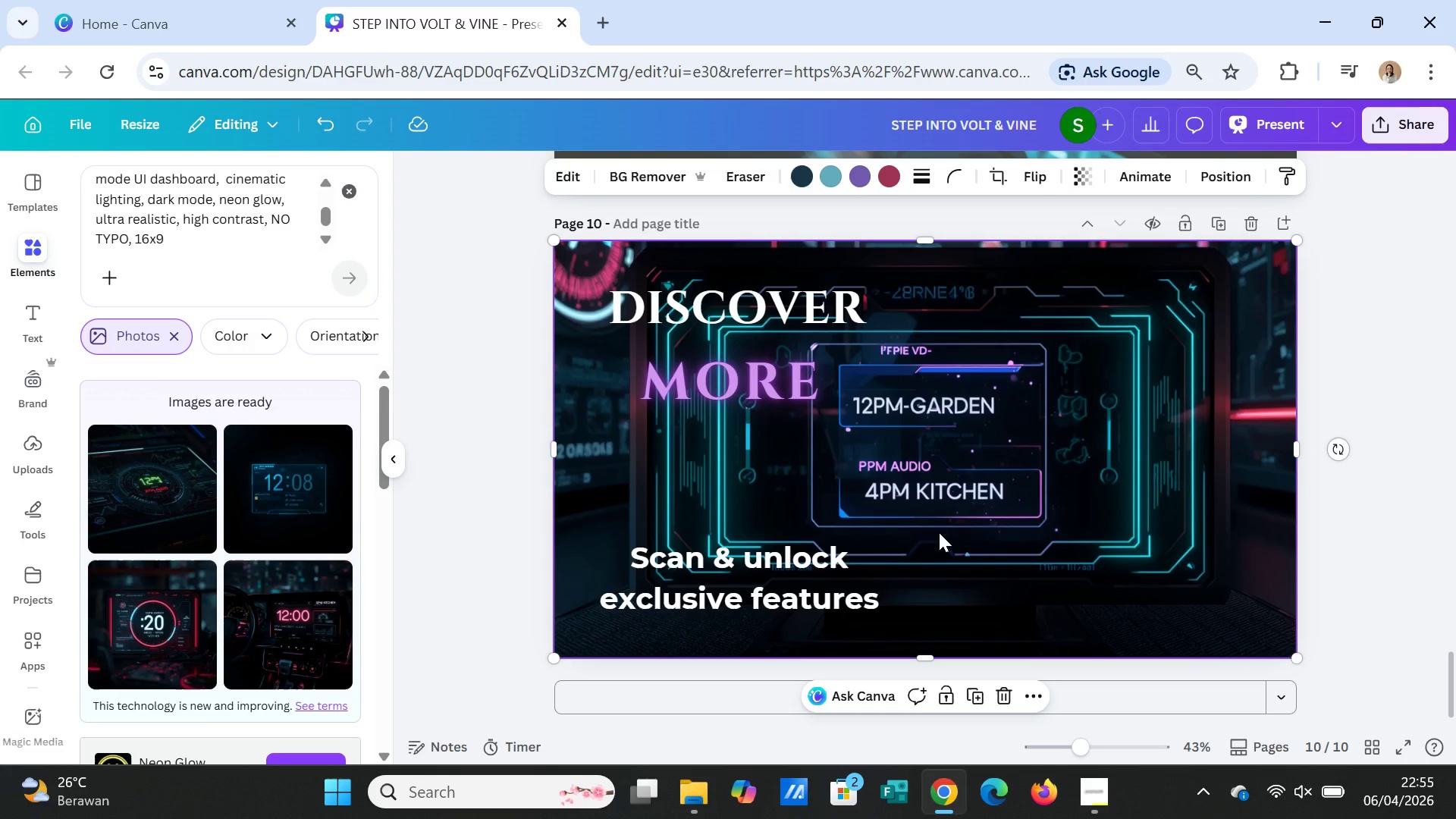 
left_click([344, 191])
 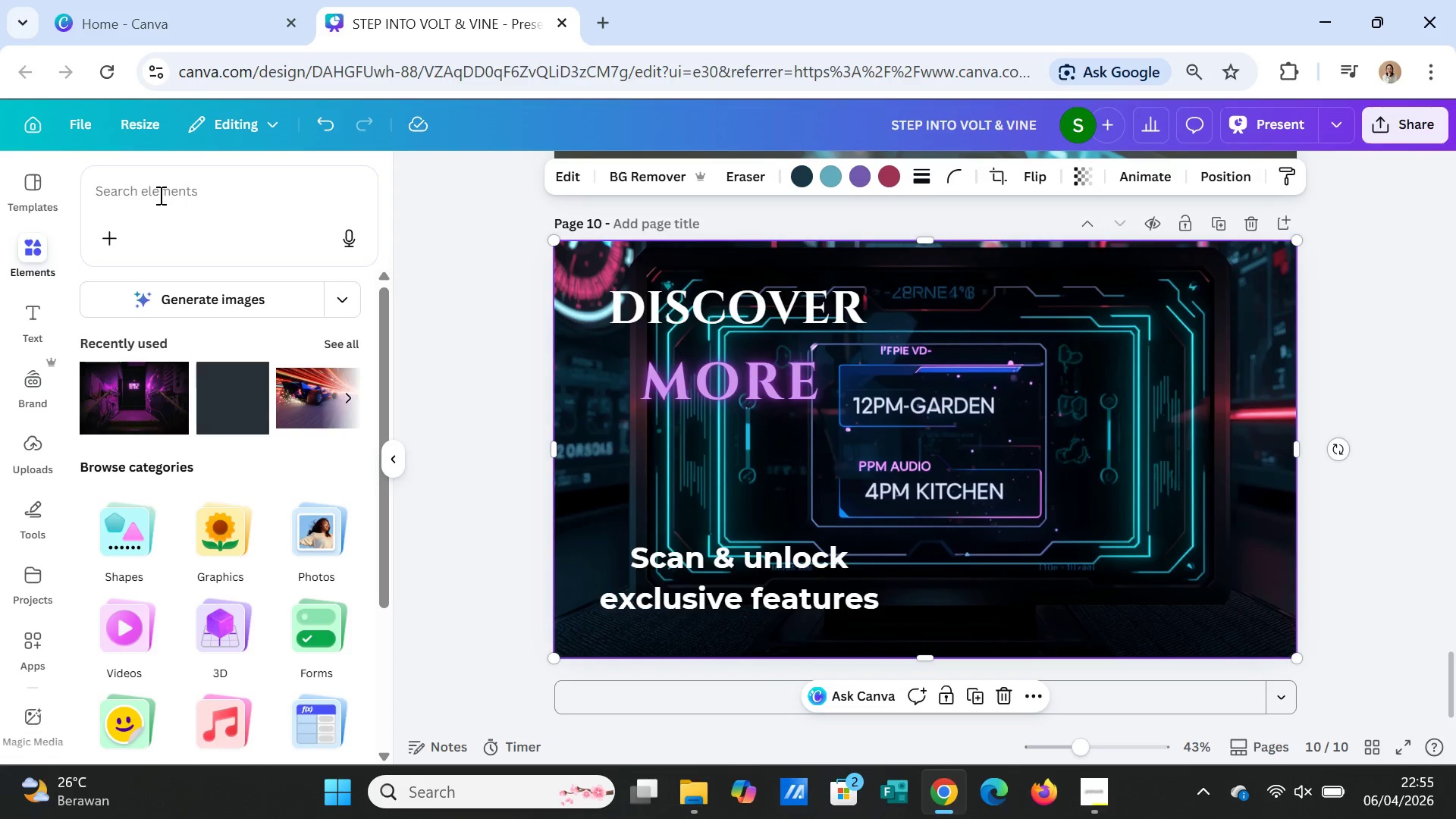 
left_click([159, 195])
 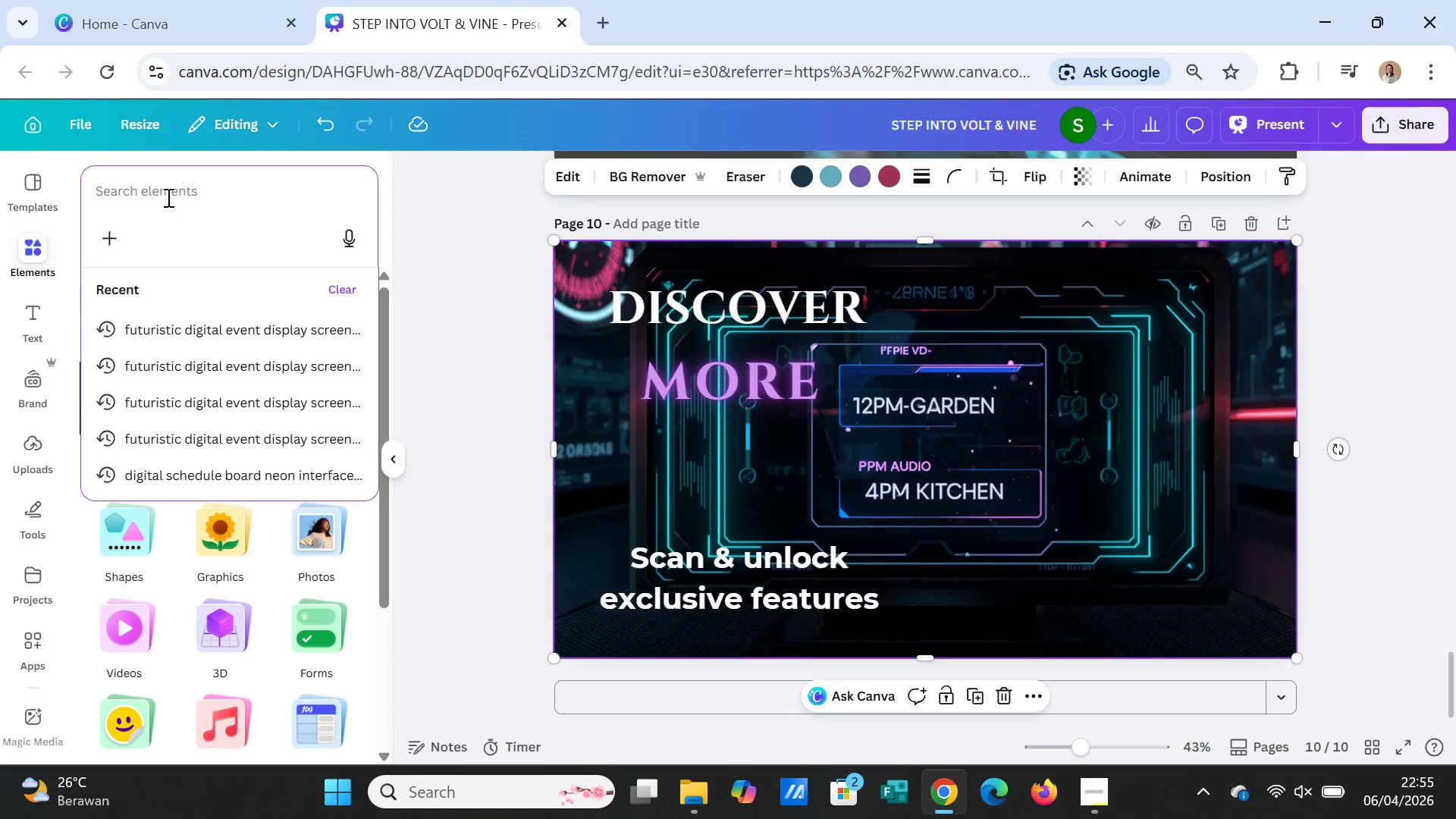 
type(FUTURISTIC RETAIL STORE, )
key(Backspace)
key(Backspace)
key(Backspace)
key(Backspace)
key(Backspace)
key(Backspace)
key(Backspace)
key(Backspace)
key(Backspace)
key(Backspace)
key(Backspace)
type(futuristic retail store with digital screem)
key(Backspace)
type(n displaying event schedule, neon lighting, plants around, smart home showroom atmospher, 16x9)
 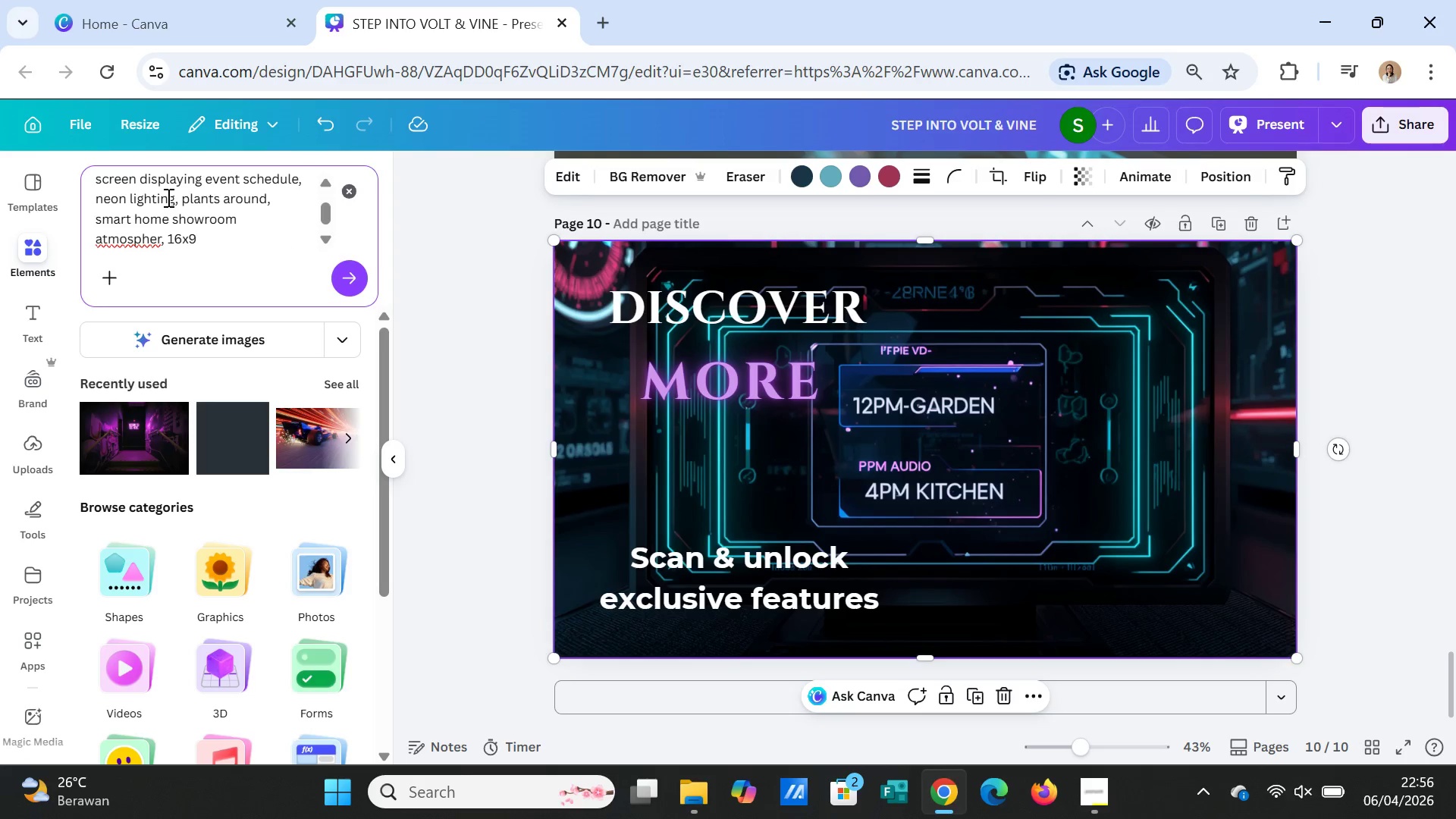 
left_click([158, 237])
 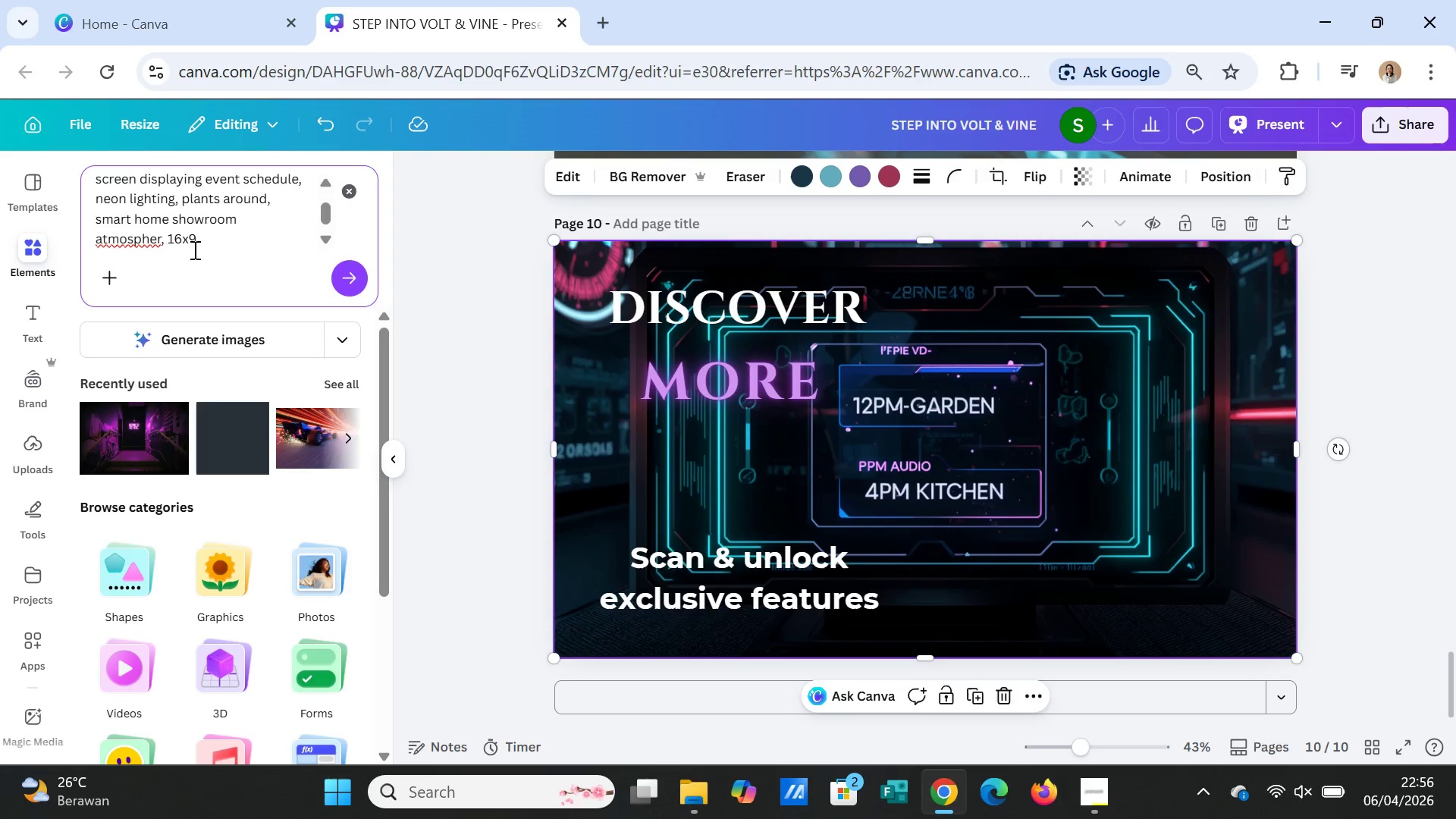 
key(ArrowRight)
 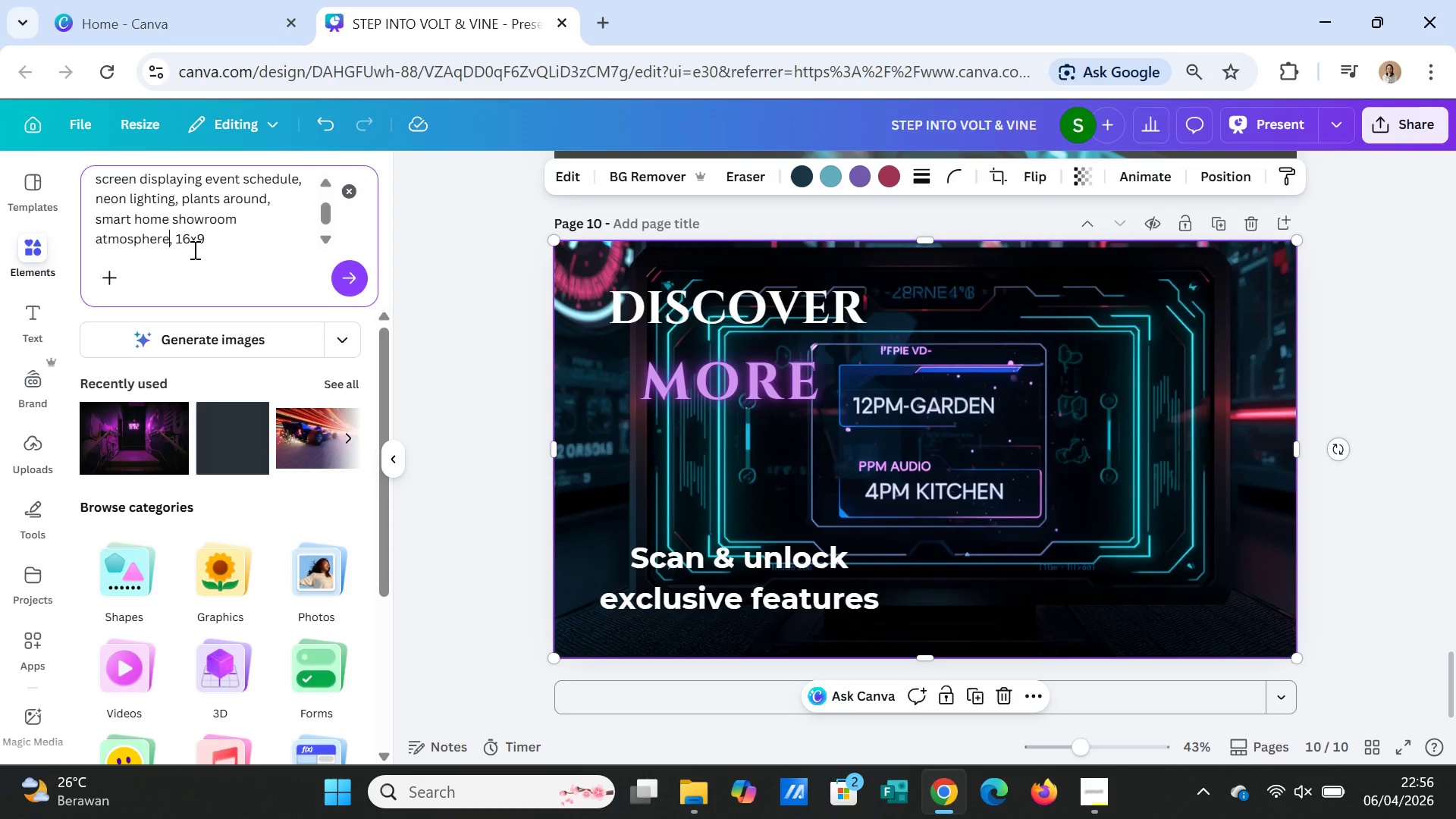 
key(E)
 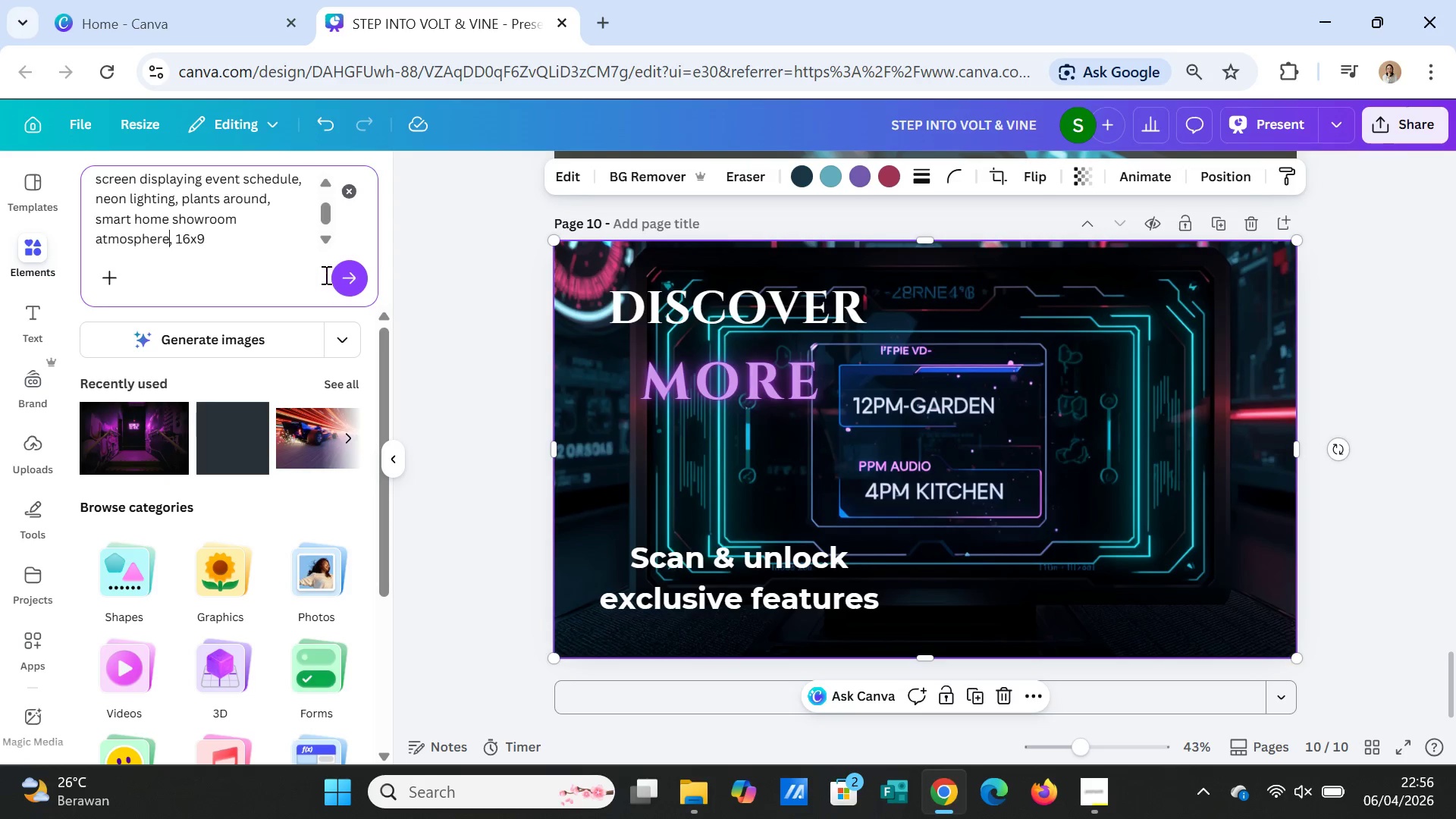 
left_click([343, 278])
 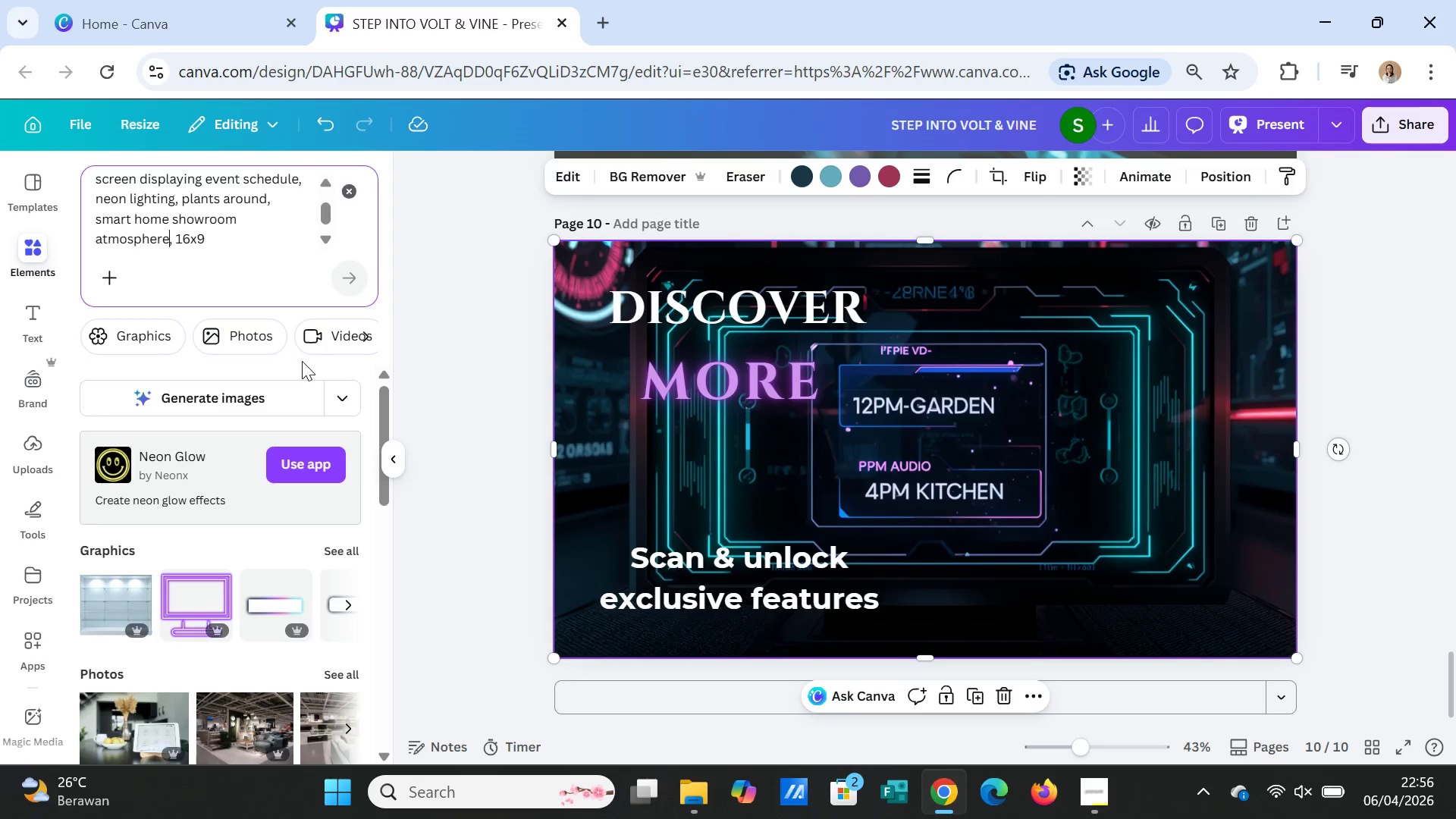 
left_click([225, 397])
 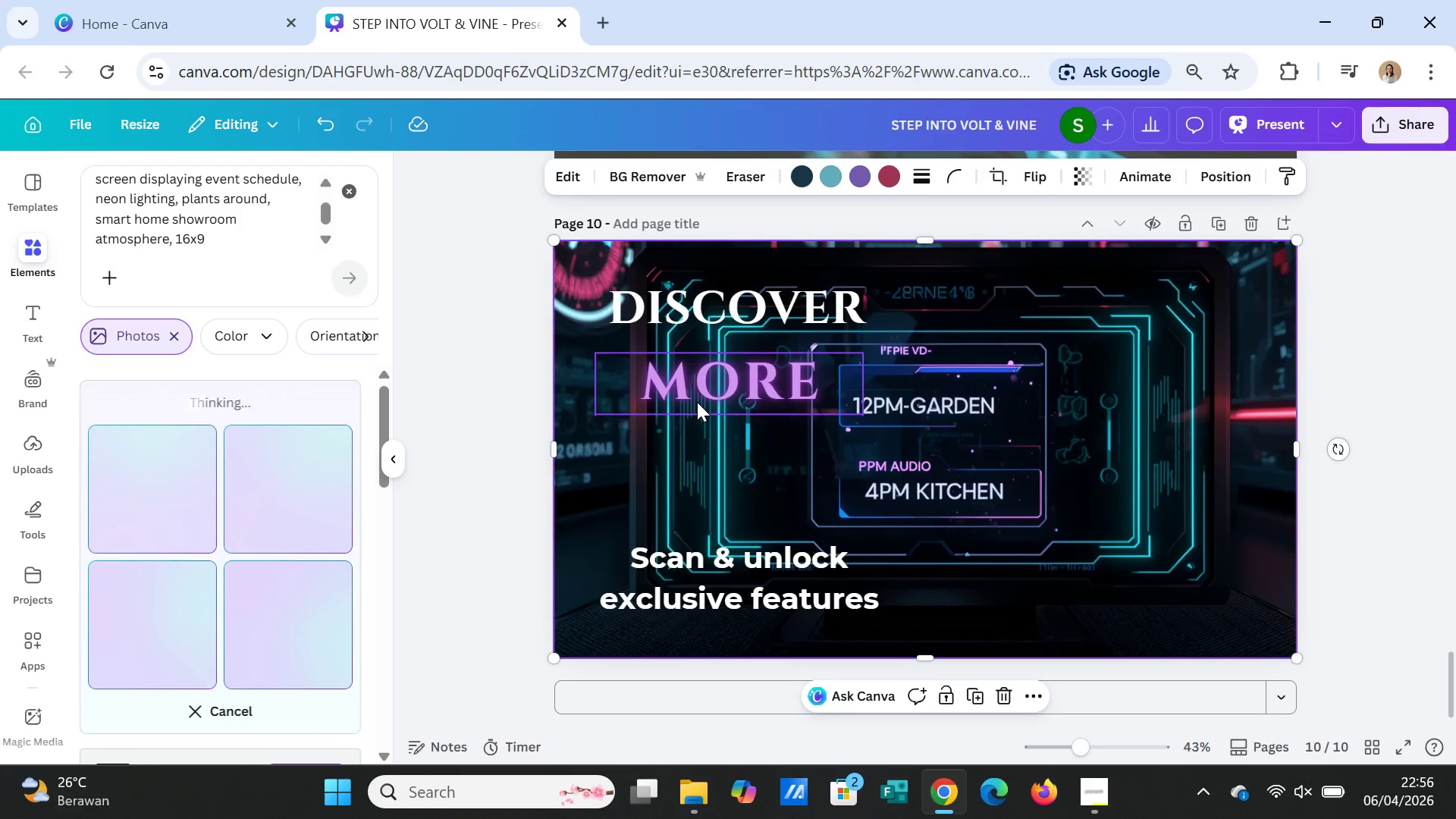 
wait(5.09)
 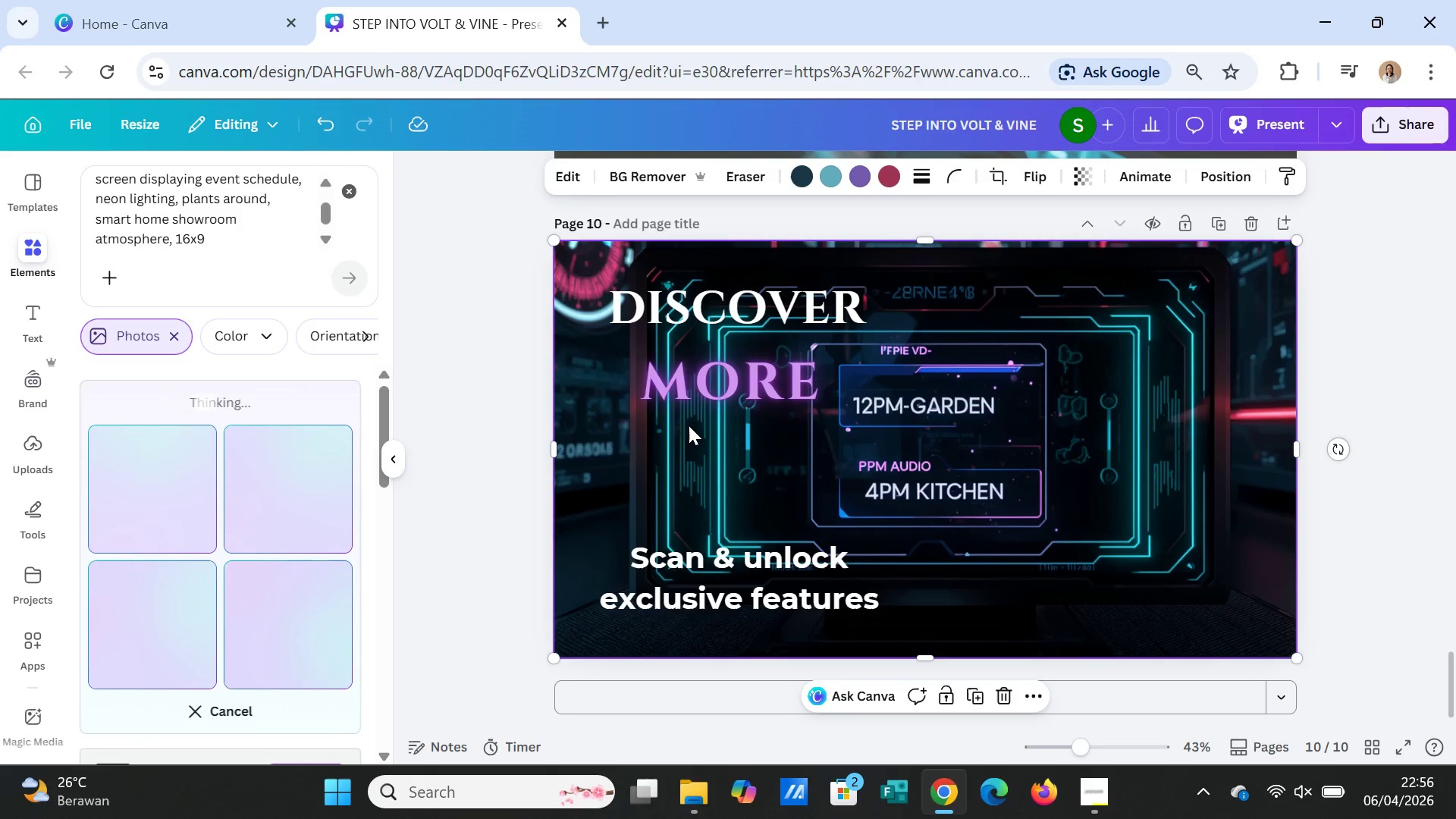 
scroll: coordinate [1163, 543], scroll_direction: up, amount: 5.0
 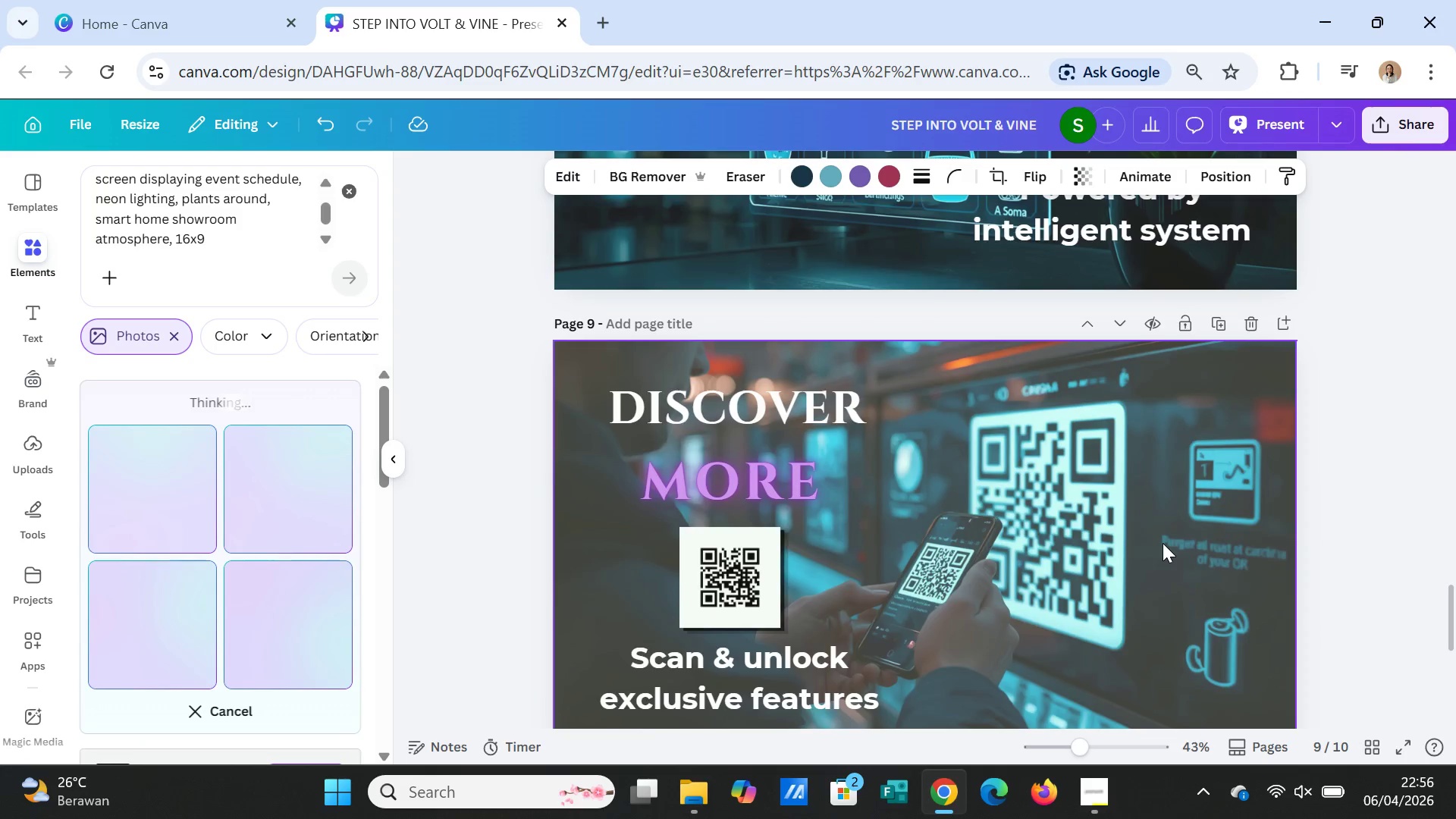 
scroll: coordinate [1163, 543], scroll_direction: down, amount: 3.0
 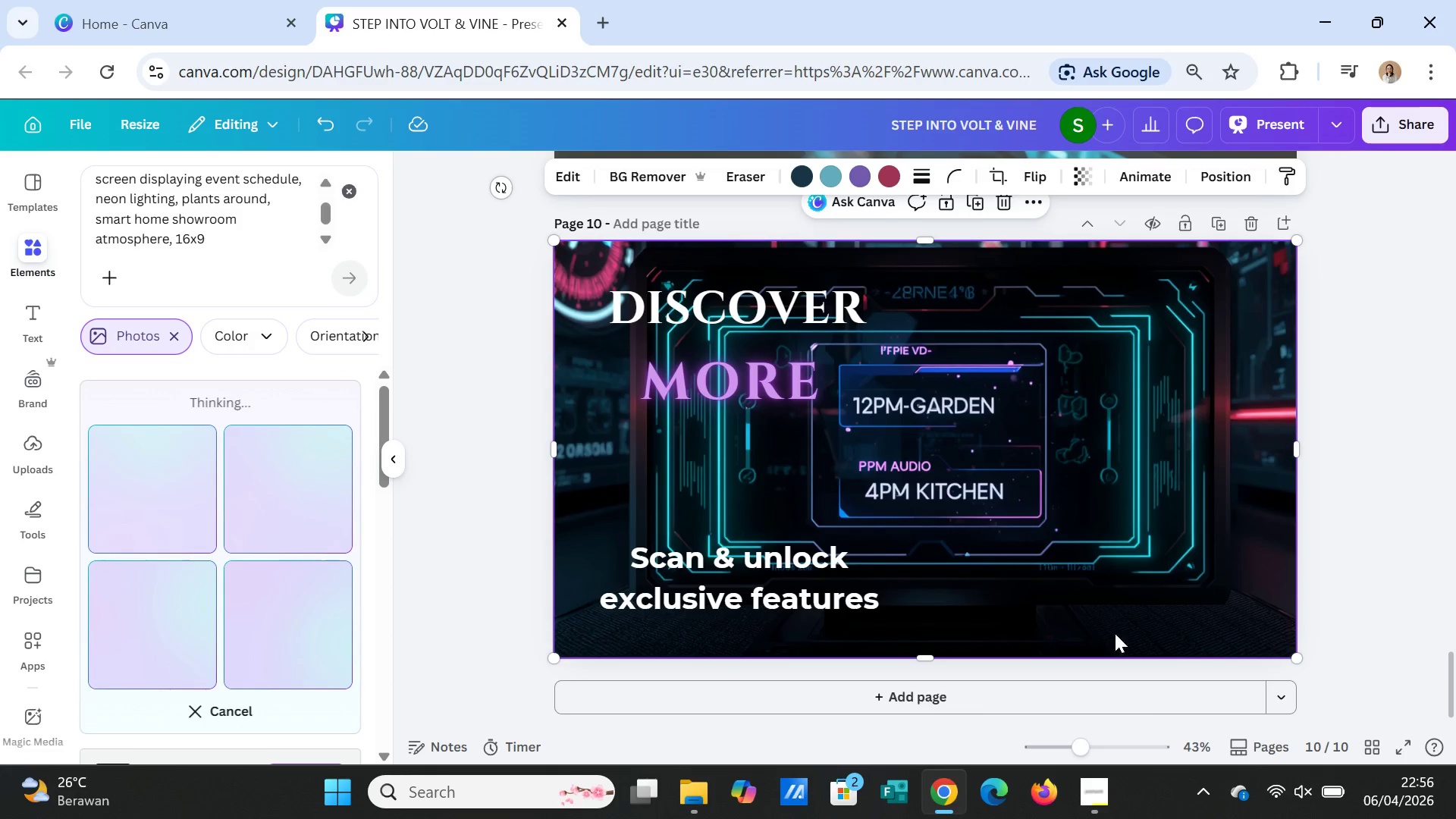 
left_click([1094, 786])